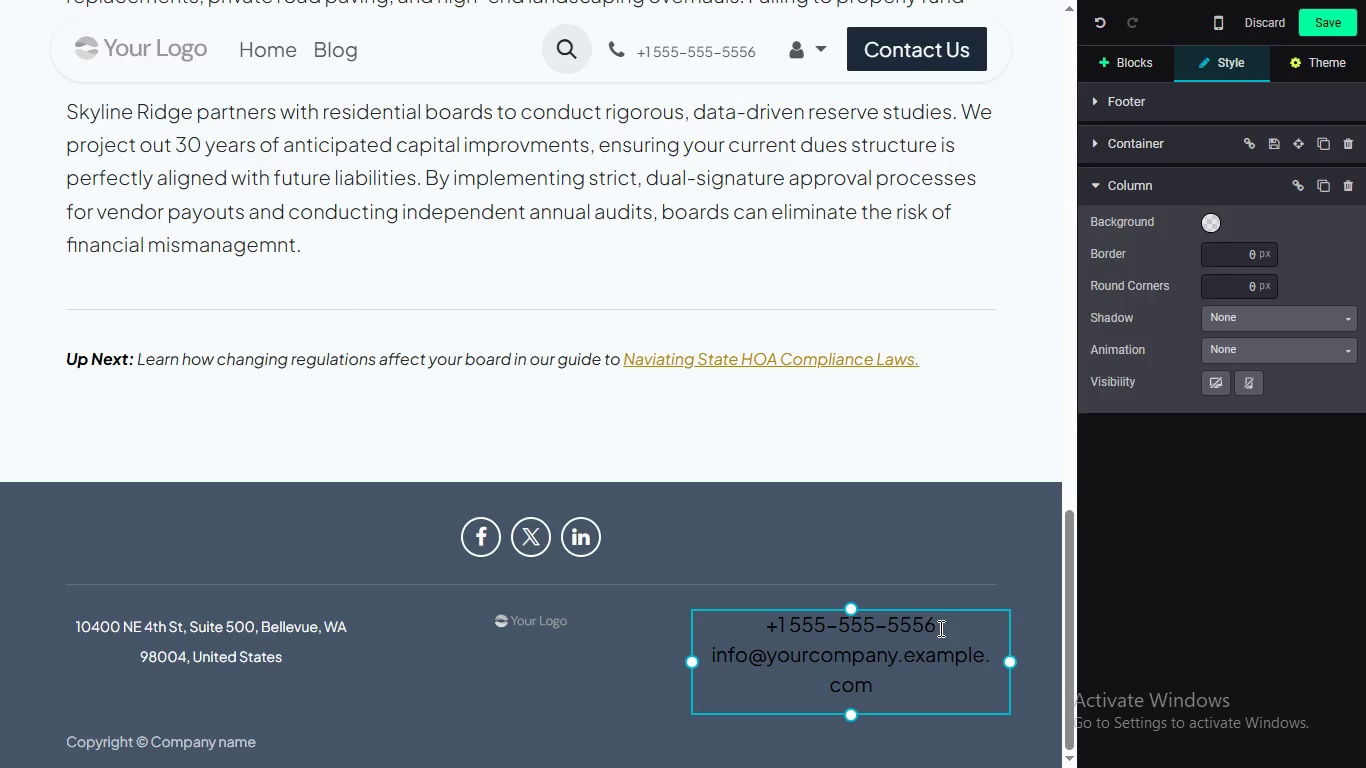 
left_click_drag(start_coordinate=[939, 628], to_coordinate=[870, 641])
 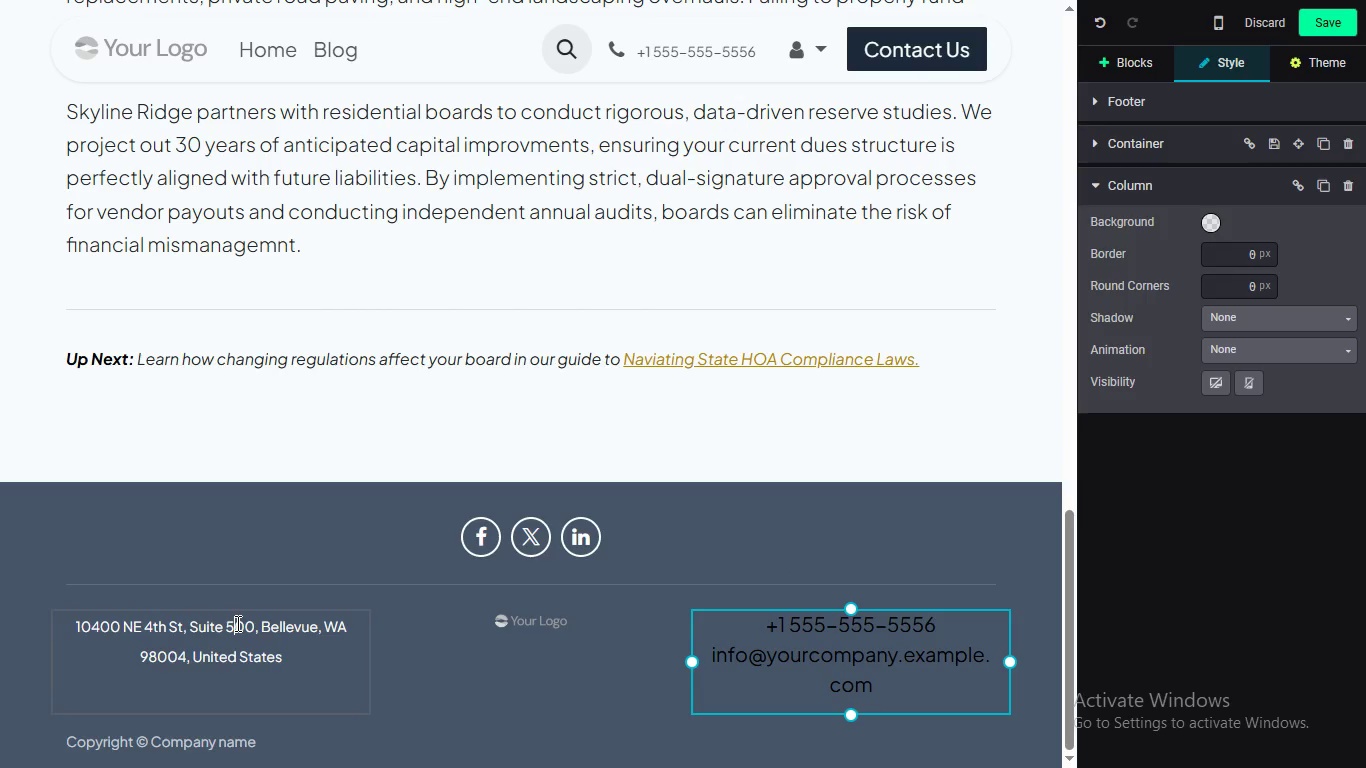 
double_click([236, 623])
 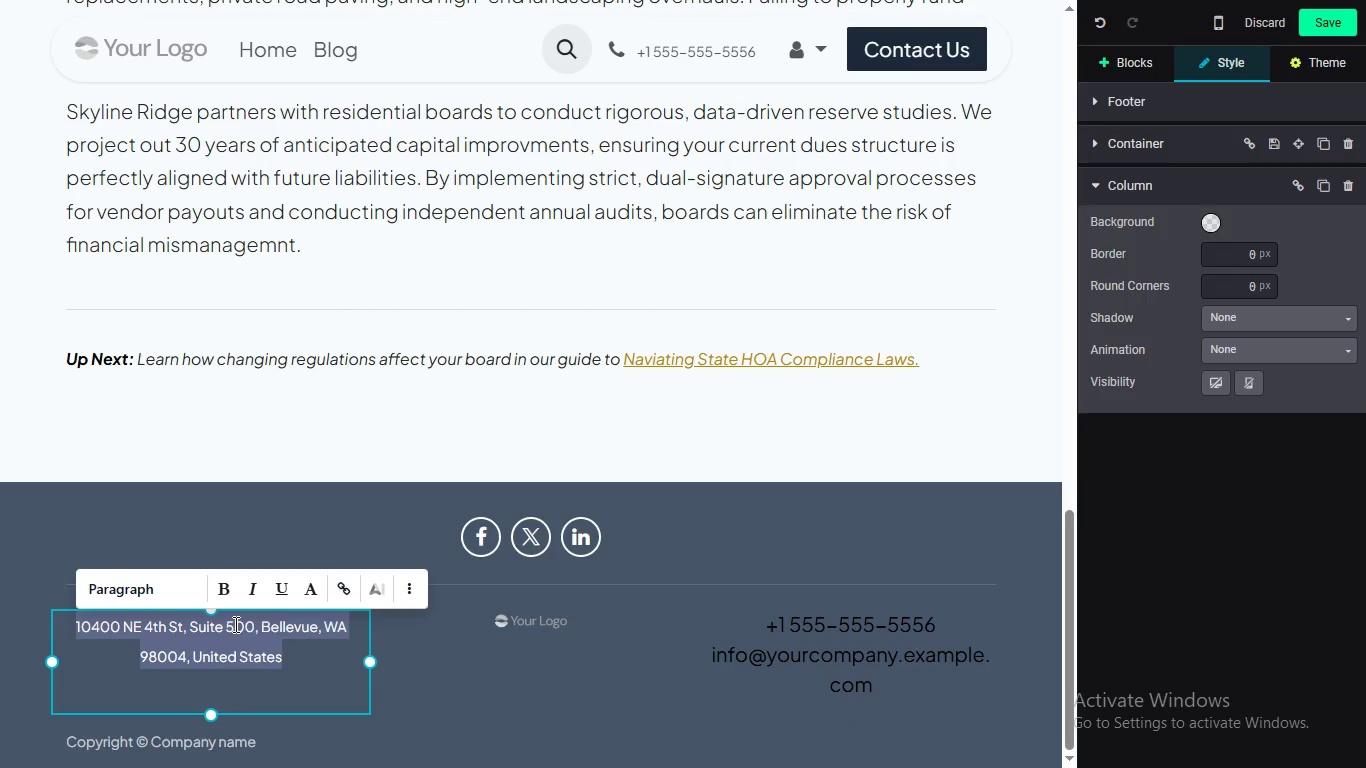 
triple_click([235, 623])
 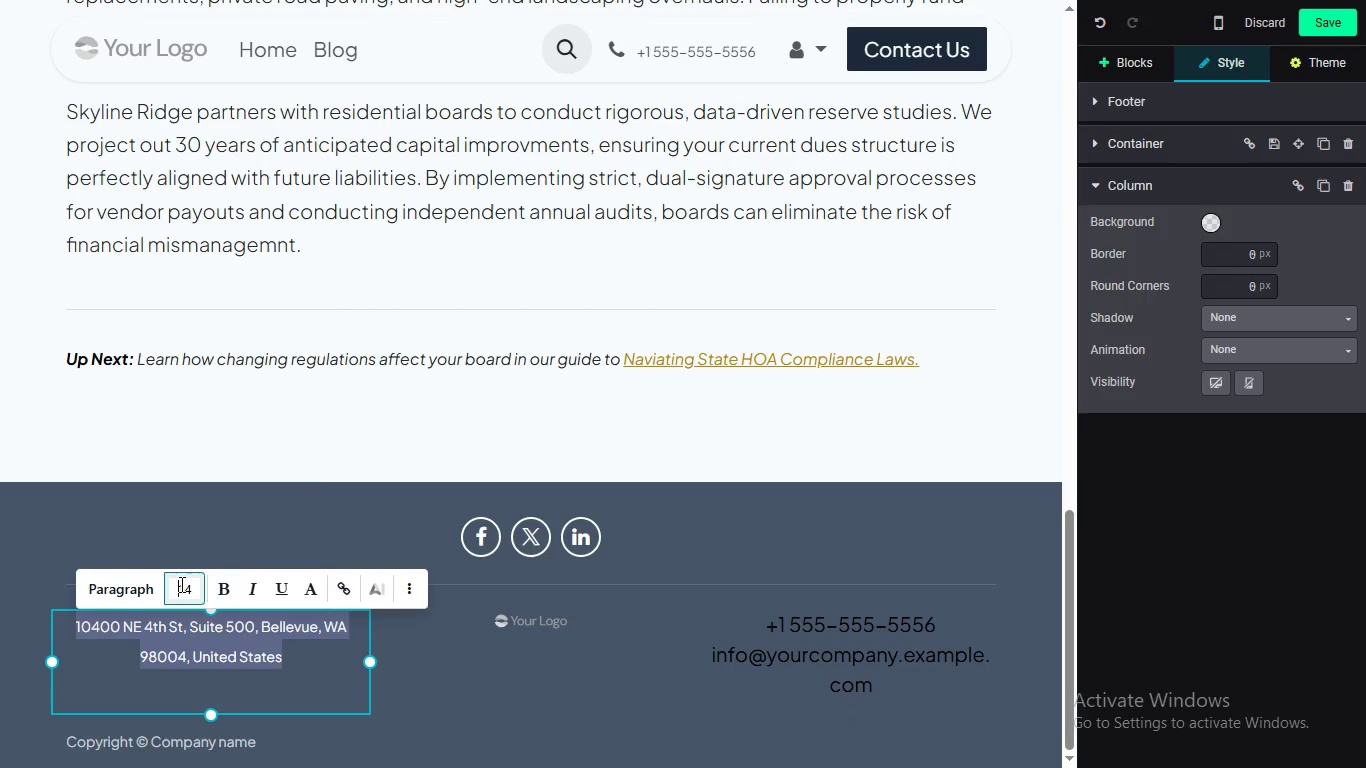 
left_click([180, 584])
 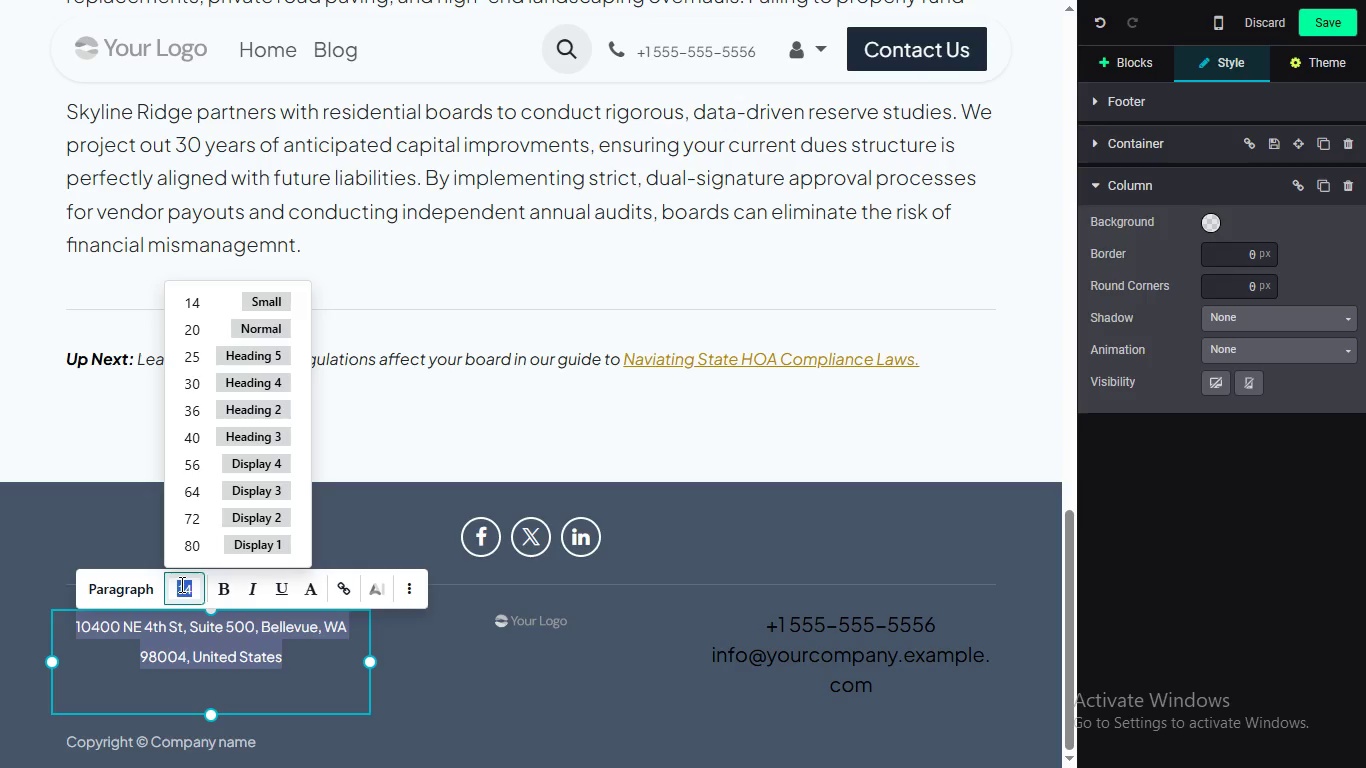 
double_click([180, 584])
 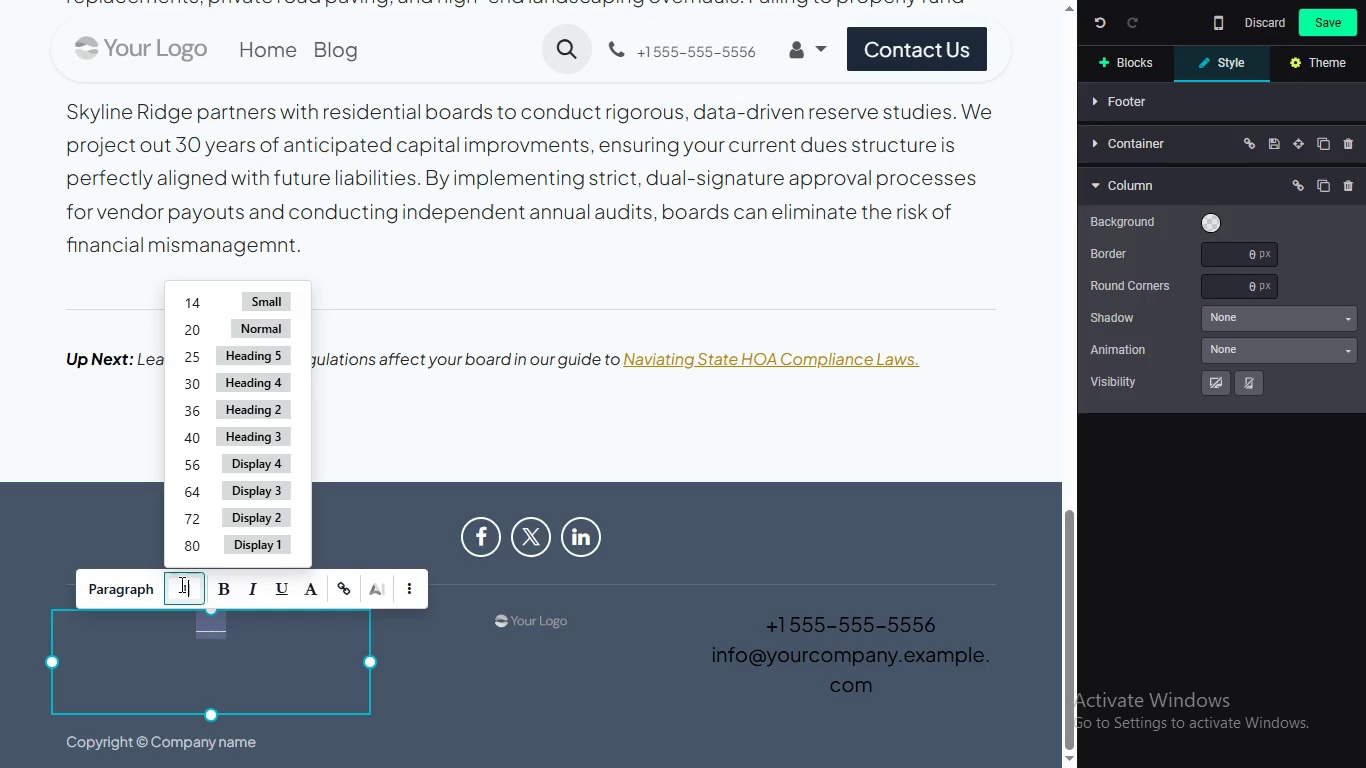 
key(1)
 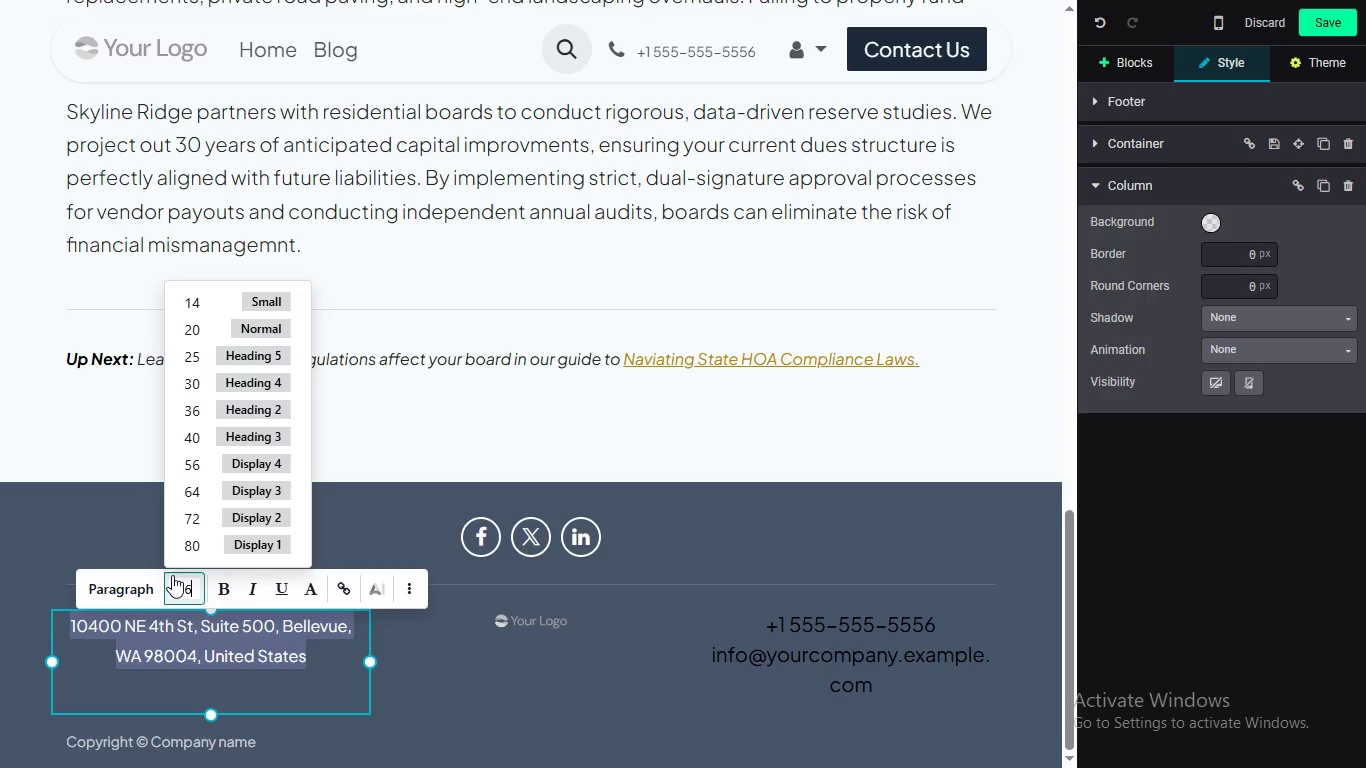 
key(6)
 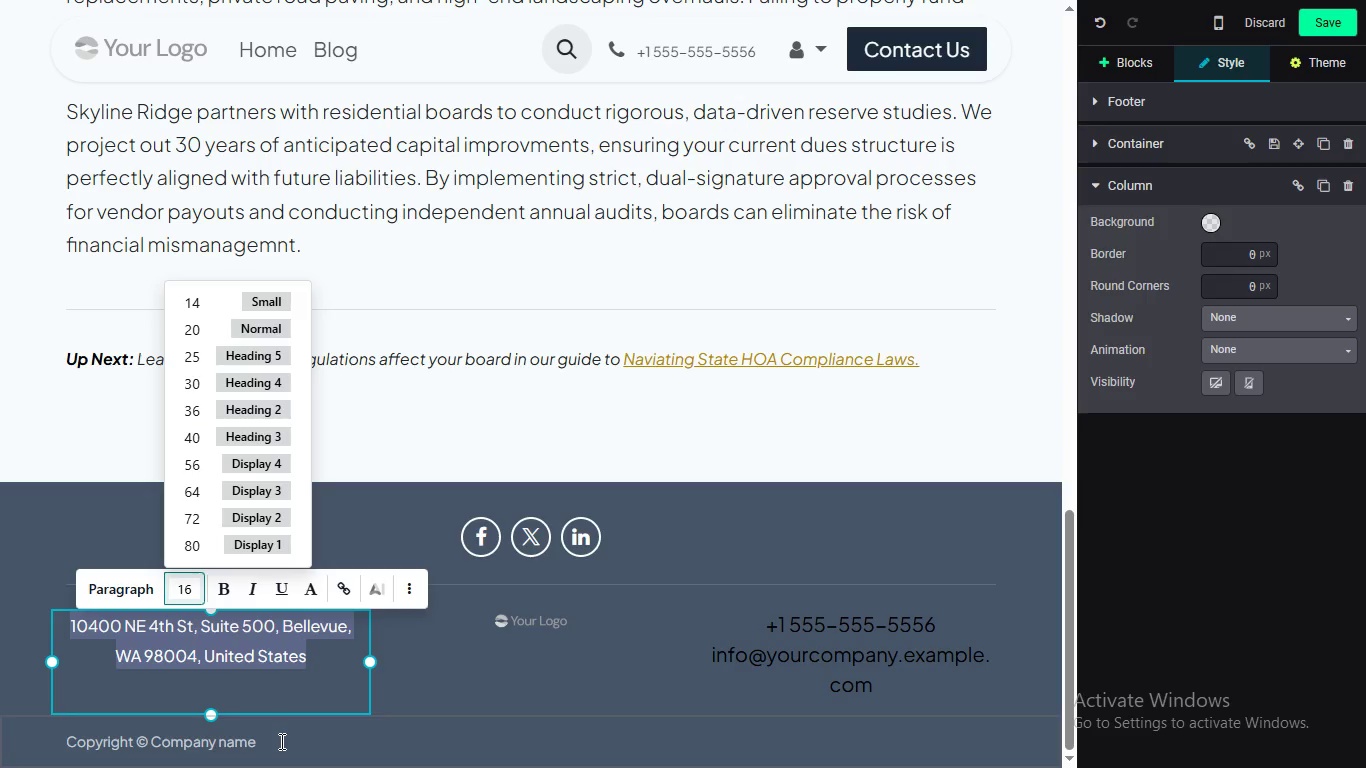 
left_click([280, 741])
 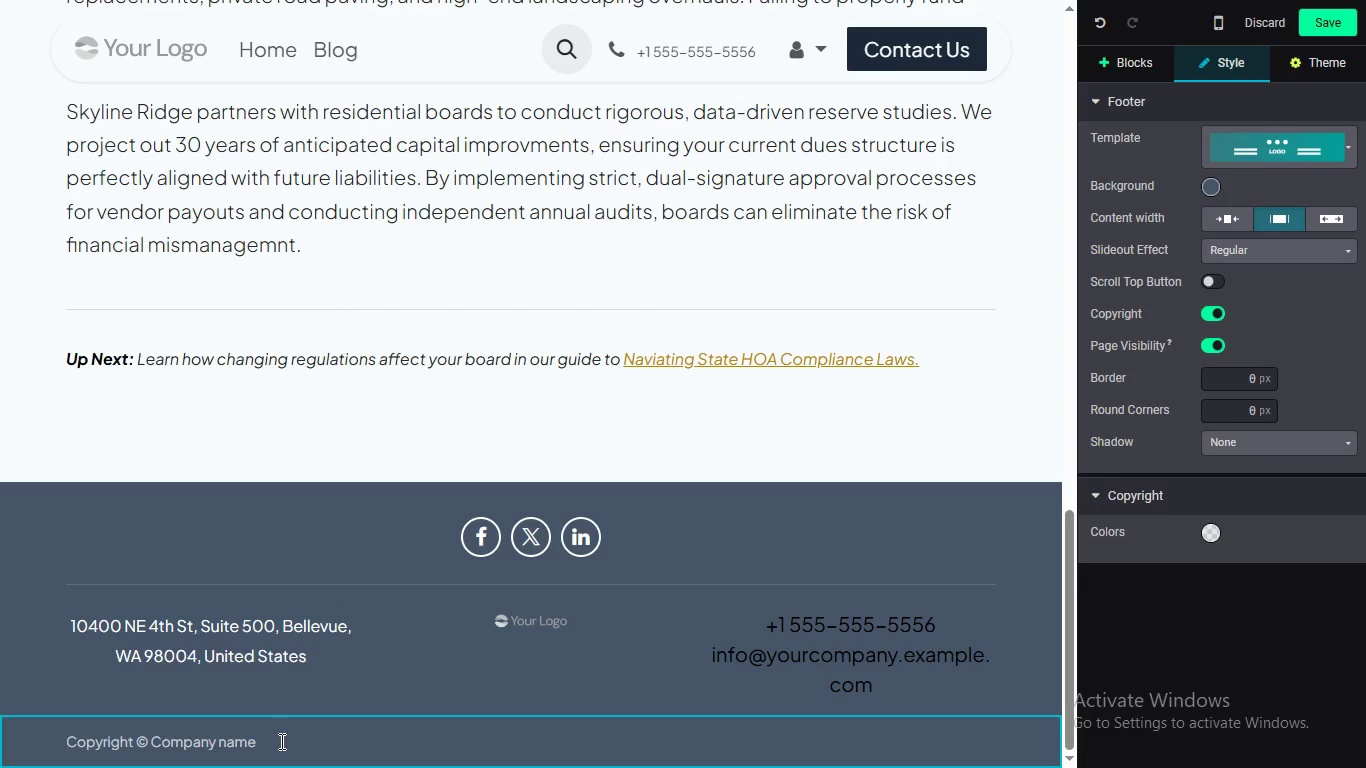 
left_click_drag(start_coordinate=[280, 741], to_coordinate=[150, 734])
 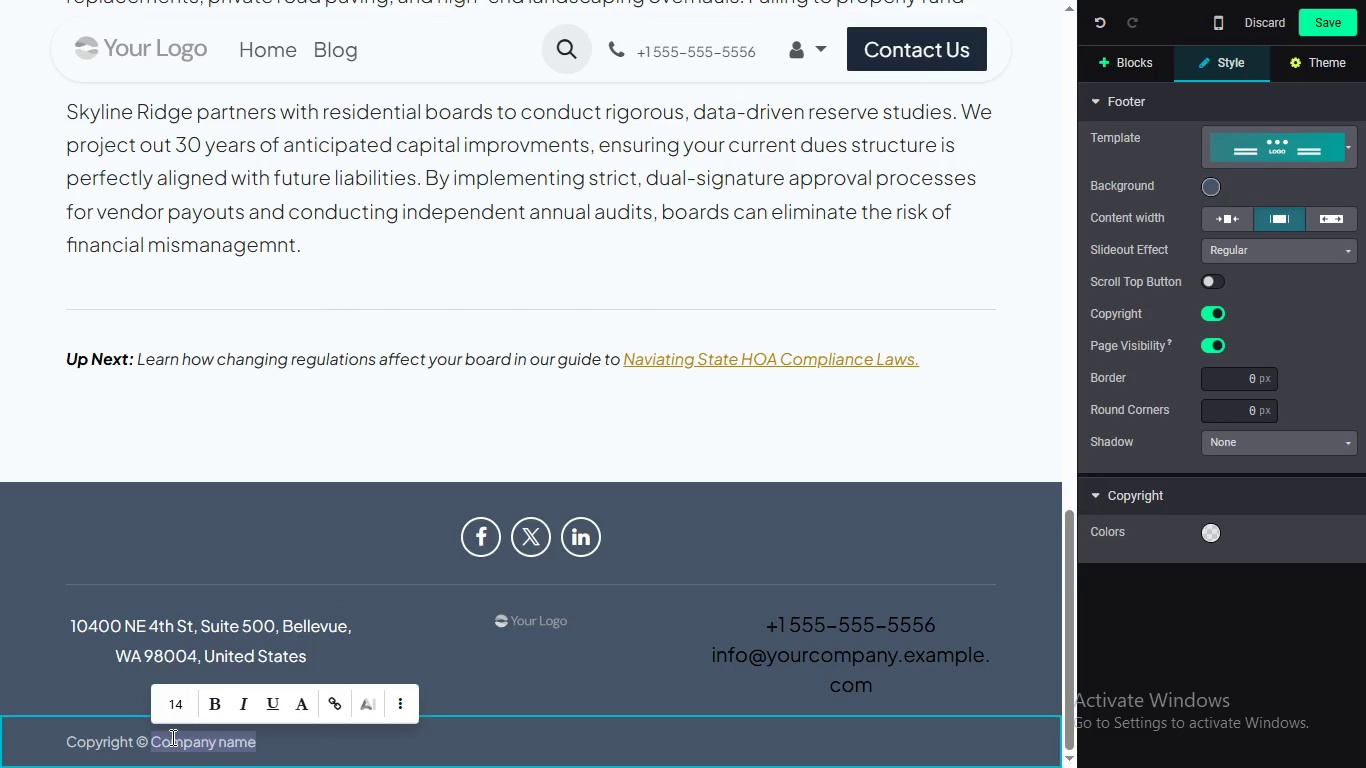 
type(2025)
key(Backspace)
type(6 Skyline Ridge HOA m)
key(Backspace)
type(m)
key(Backspace)
type(Management.E)
key(Backspace)
type( Elevating Community Standards. All rights reserved)
 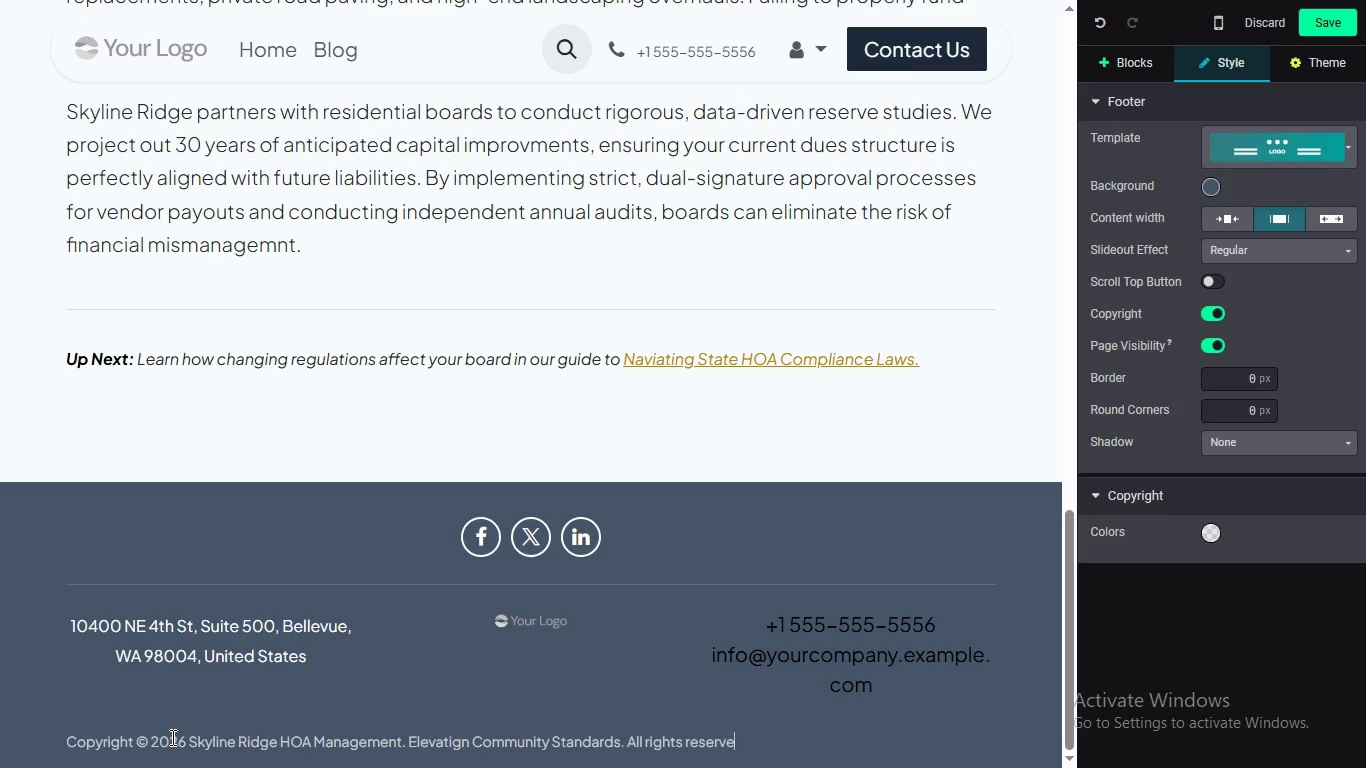 
hold_key(key=Period, duration=0.34)
 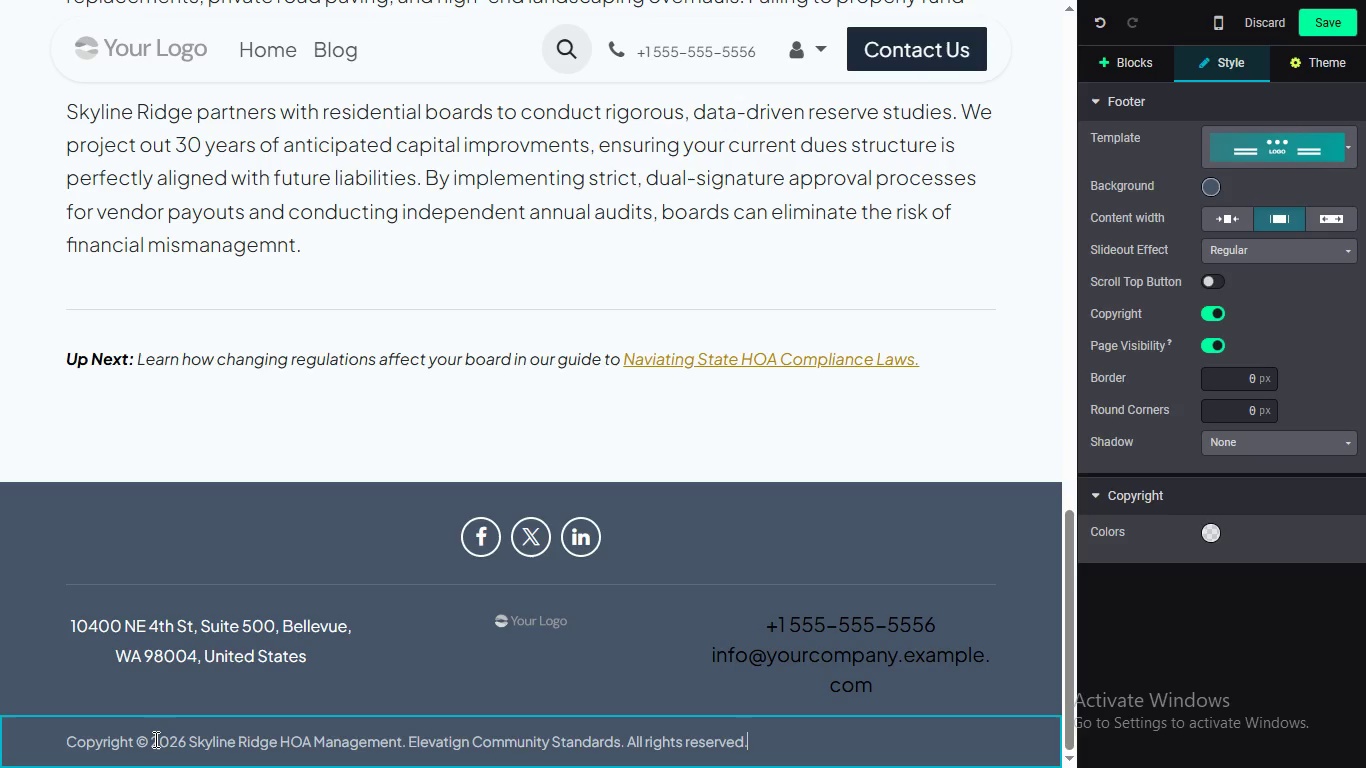 
left_click_drag(start_coordinate=[139, 746], to_coordinate=[71, 755])
 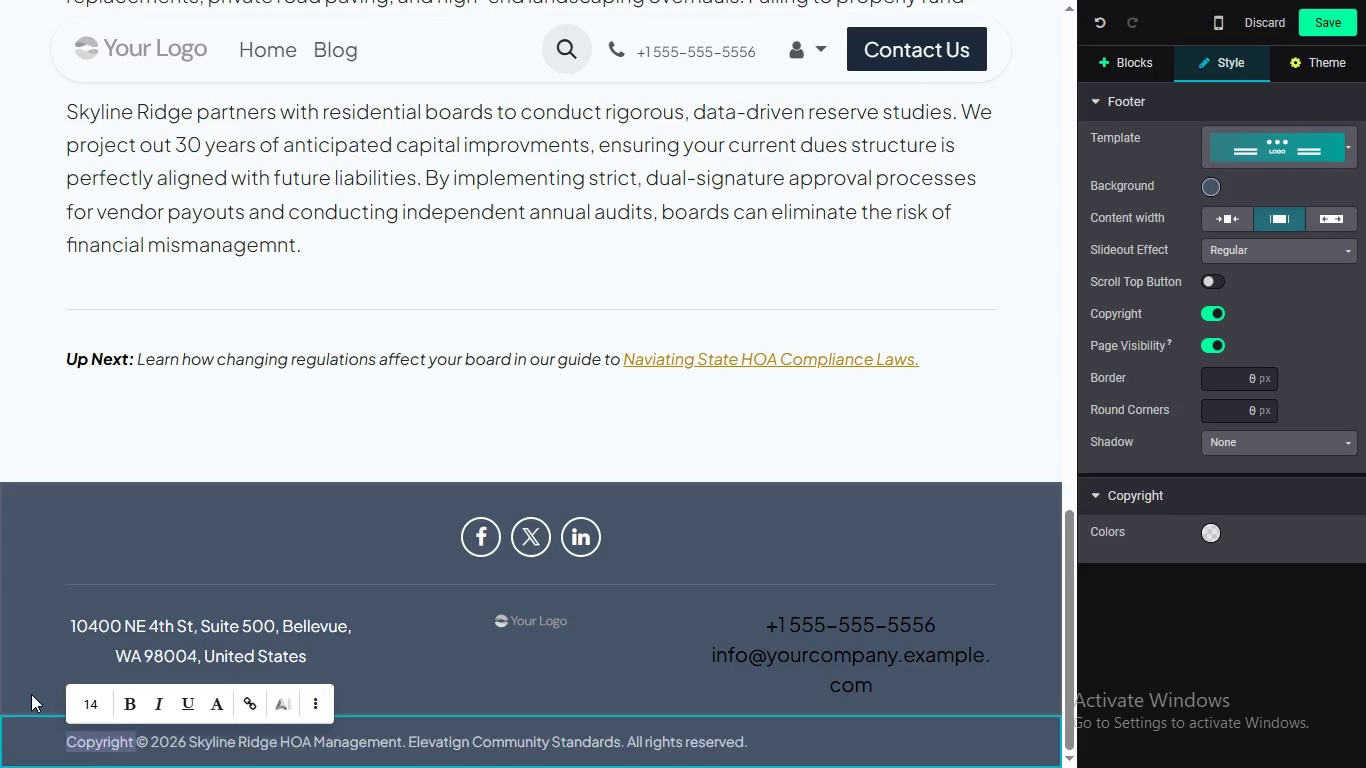 
key(Backspace)
 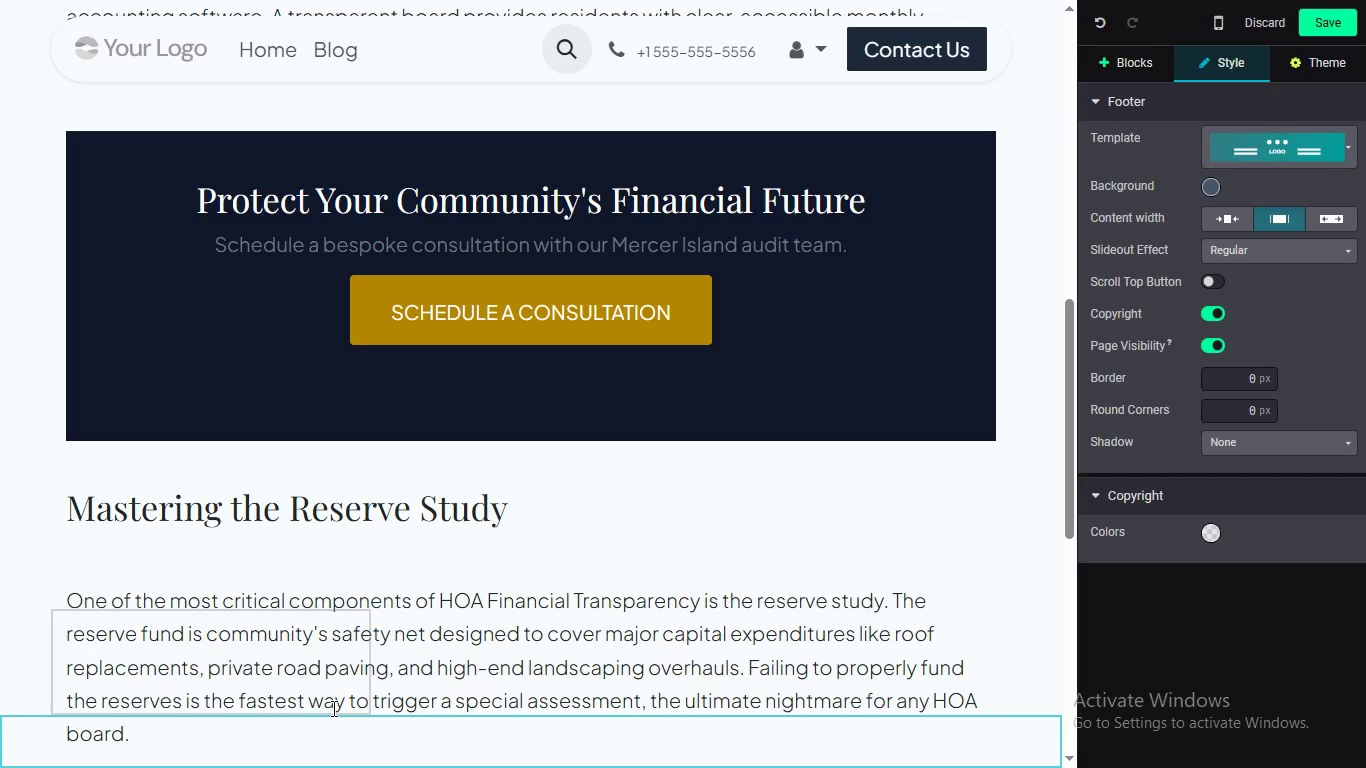 
scroll: coordinate [123, 669], scroll_direction: none, amount: 0.0
 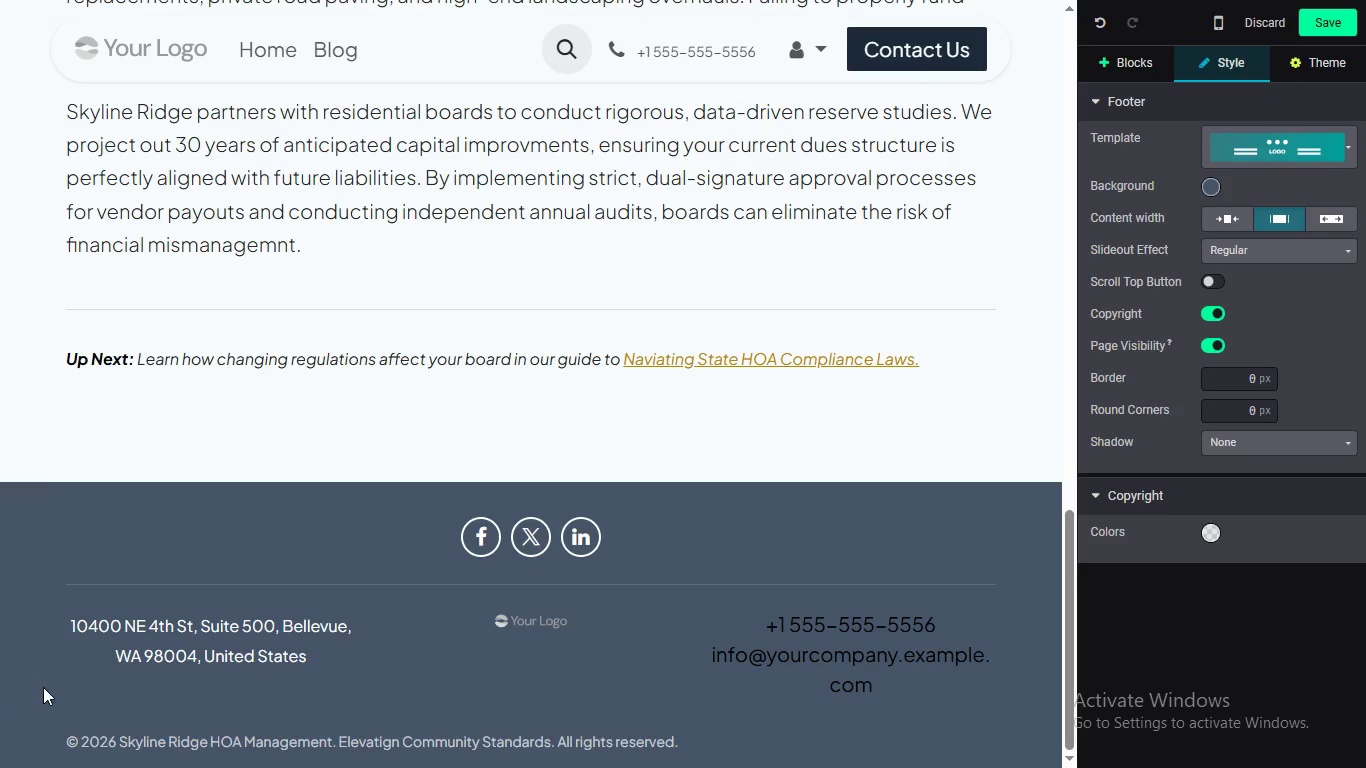 
scroll: coordinate [352, 608], scroll_direction: down, amount: 4.0
 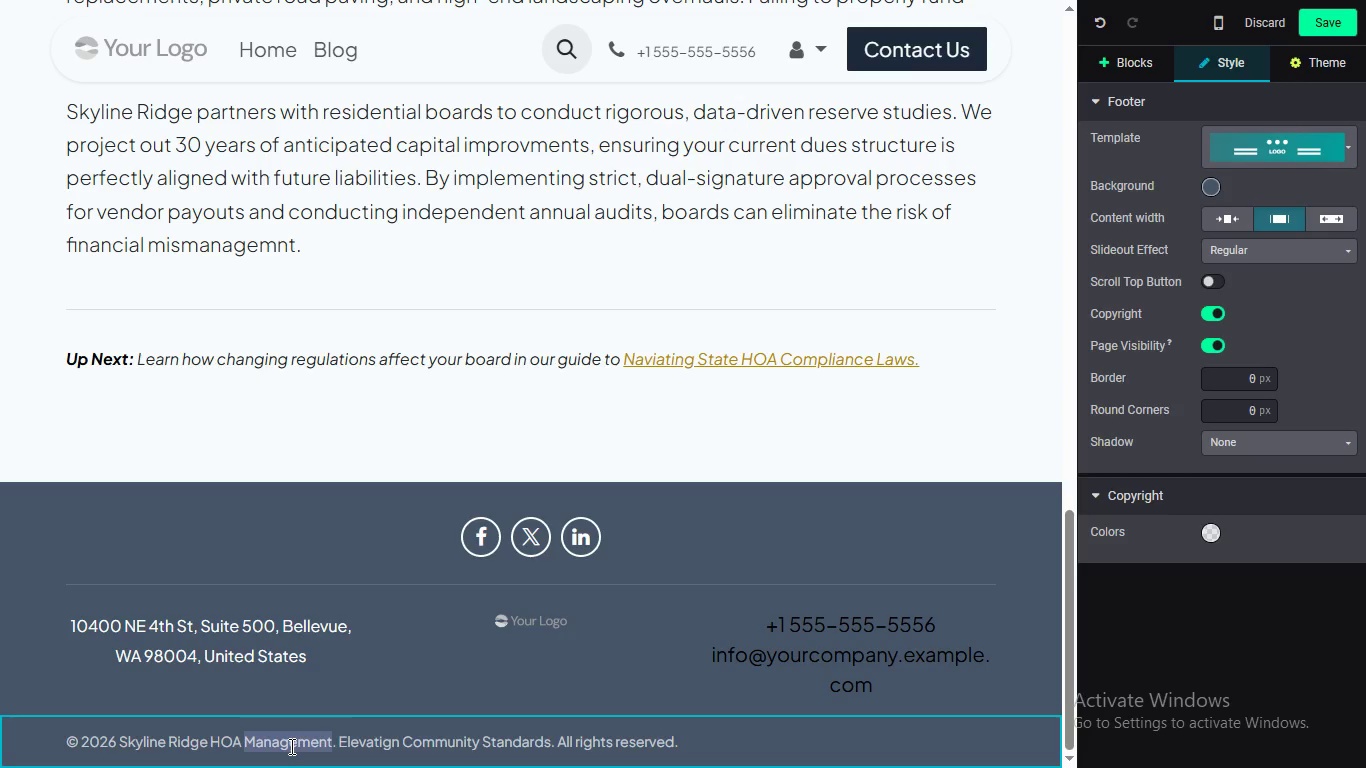 
double_click([290, 746])
 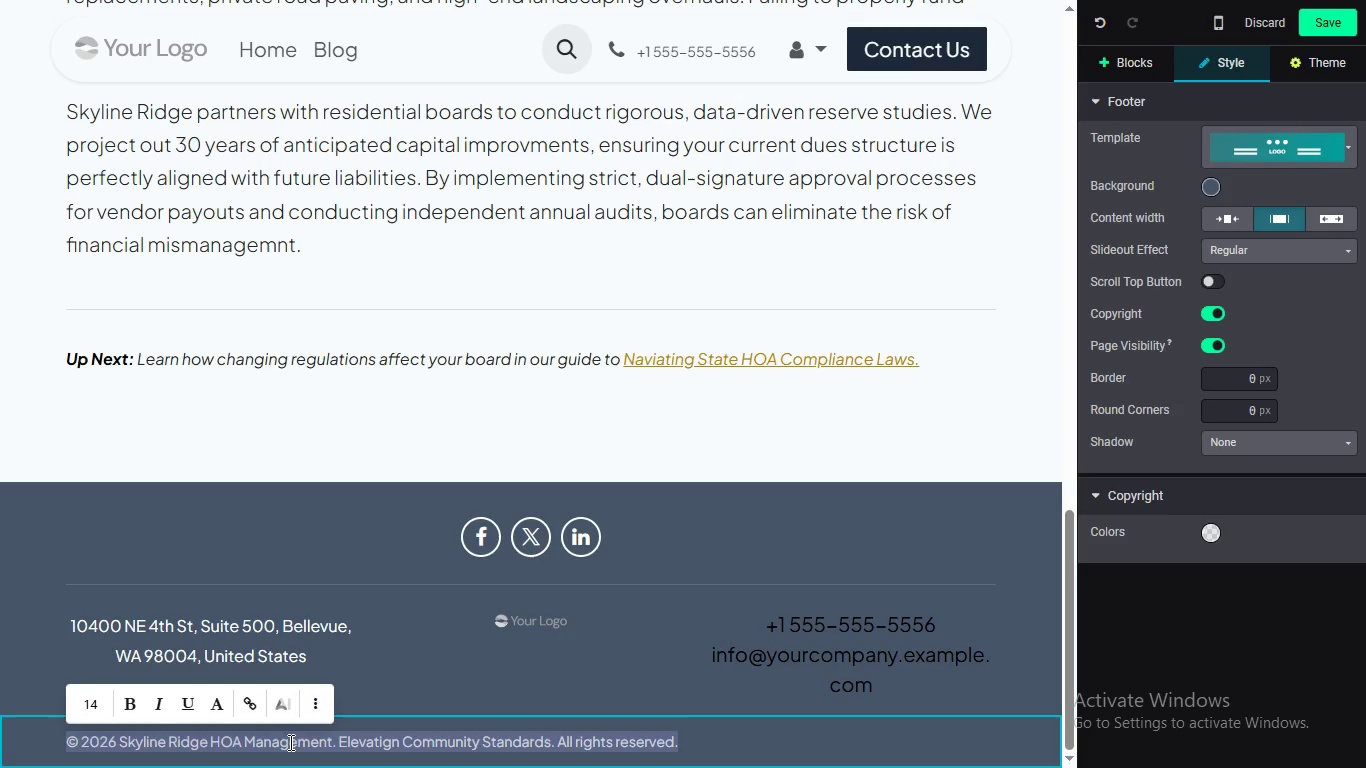 
triple_click([290, 746])
 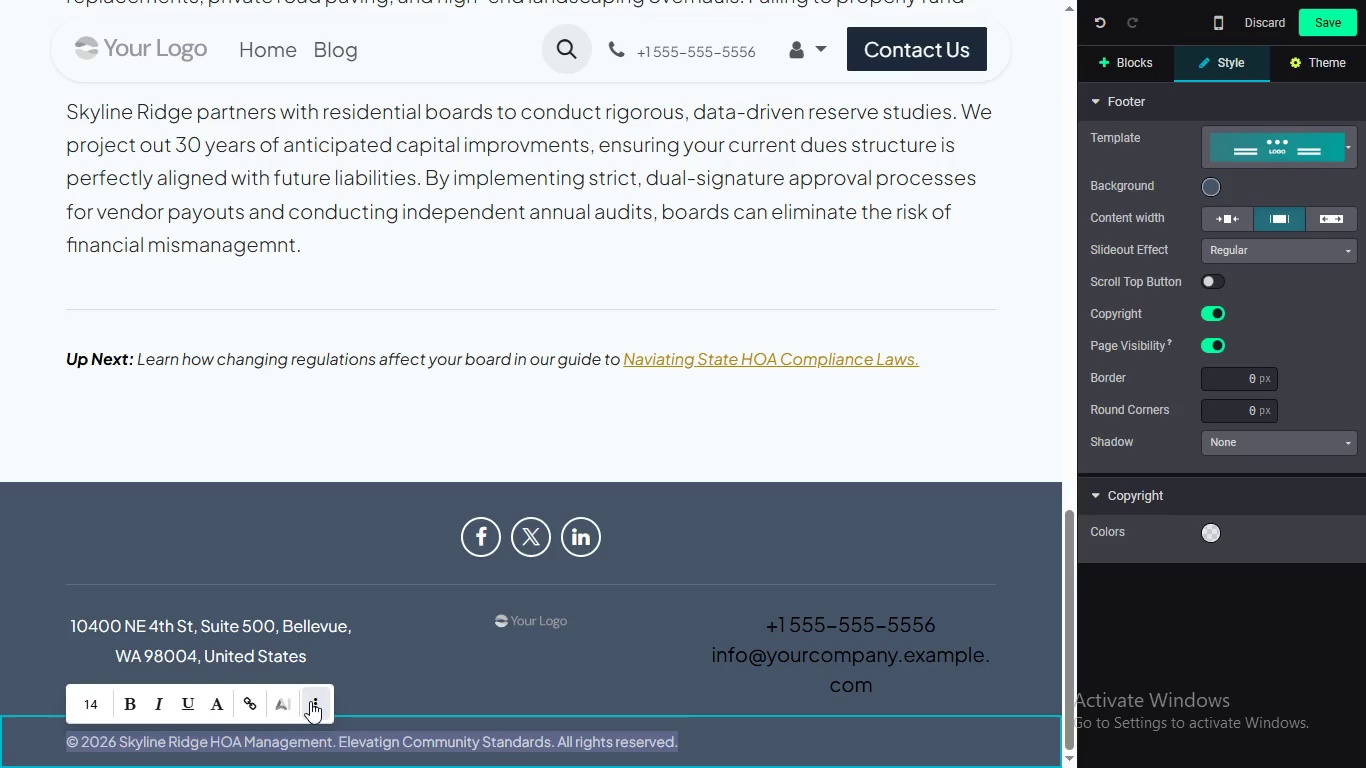 
left_click([310, 701])
 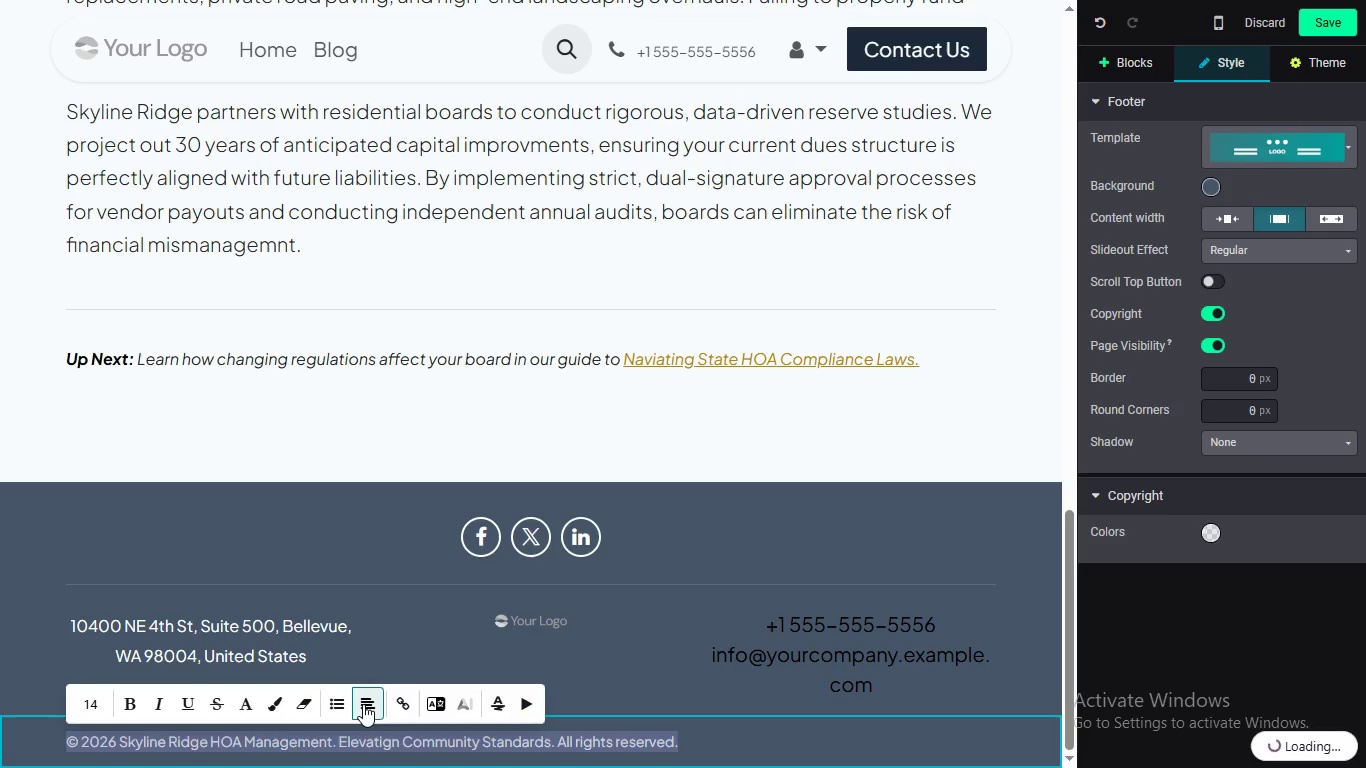 
left_click([363, 704])
 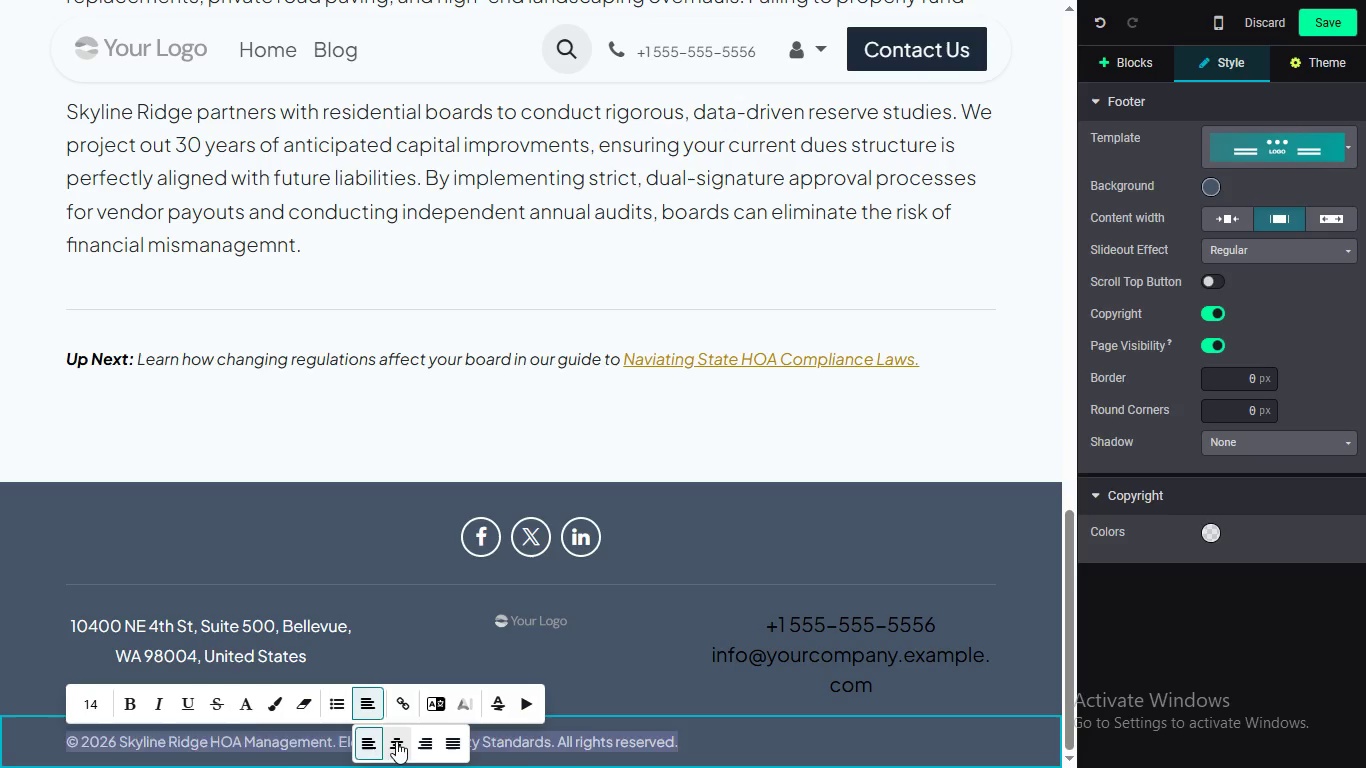 
left_click([396, 741])
 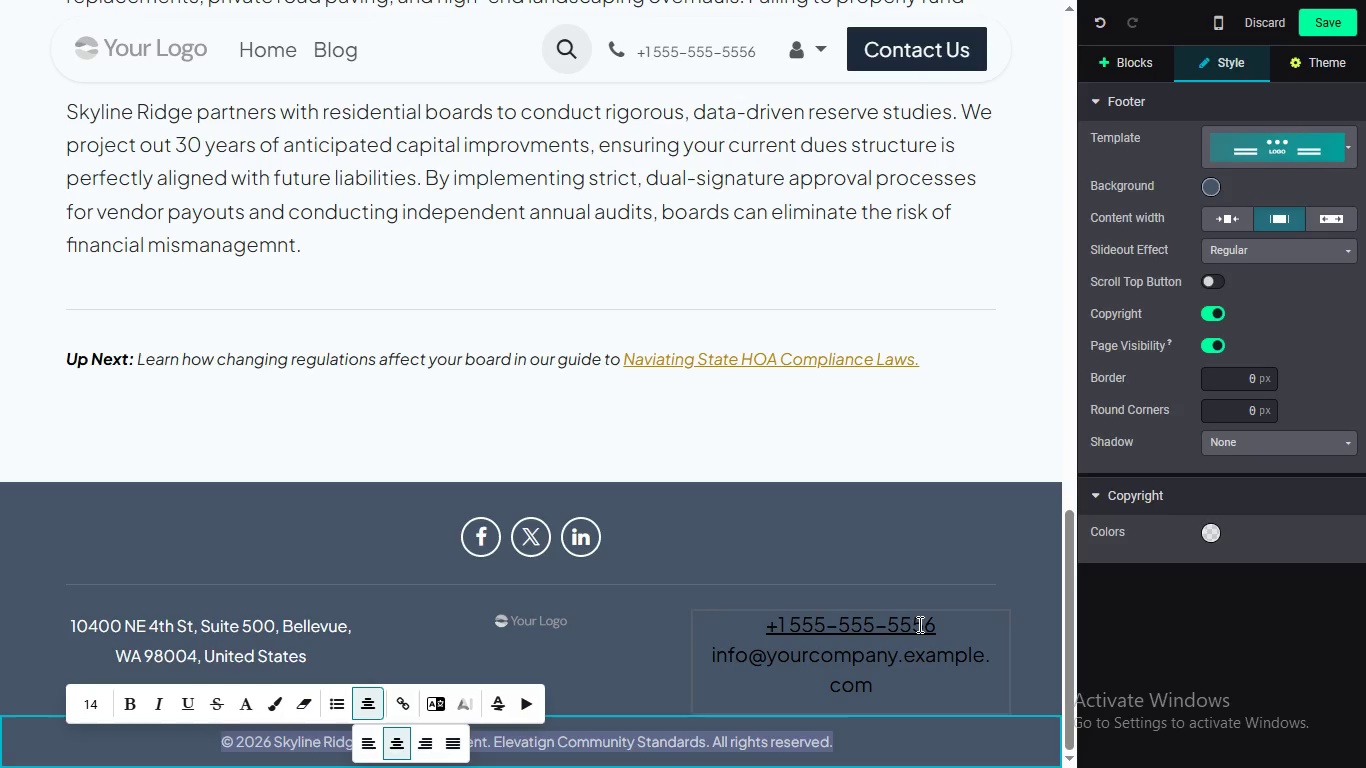 
mouse_move([915, 663])
 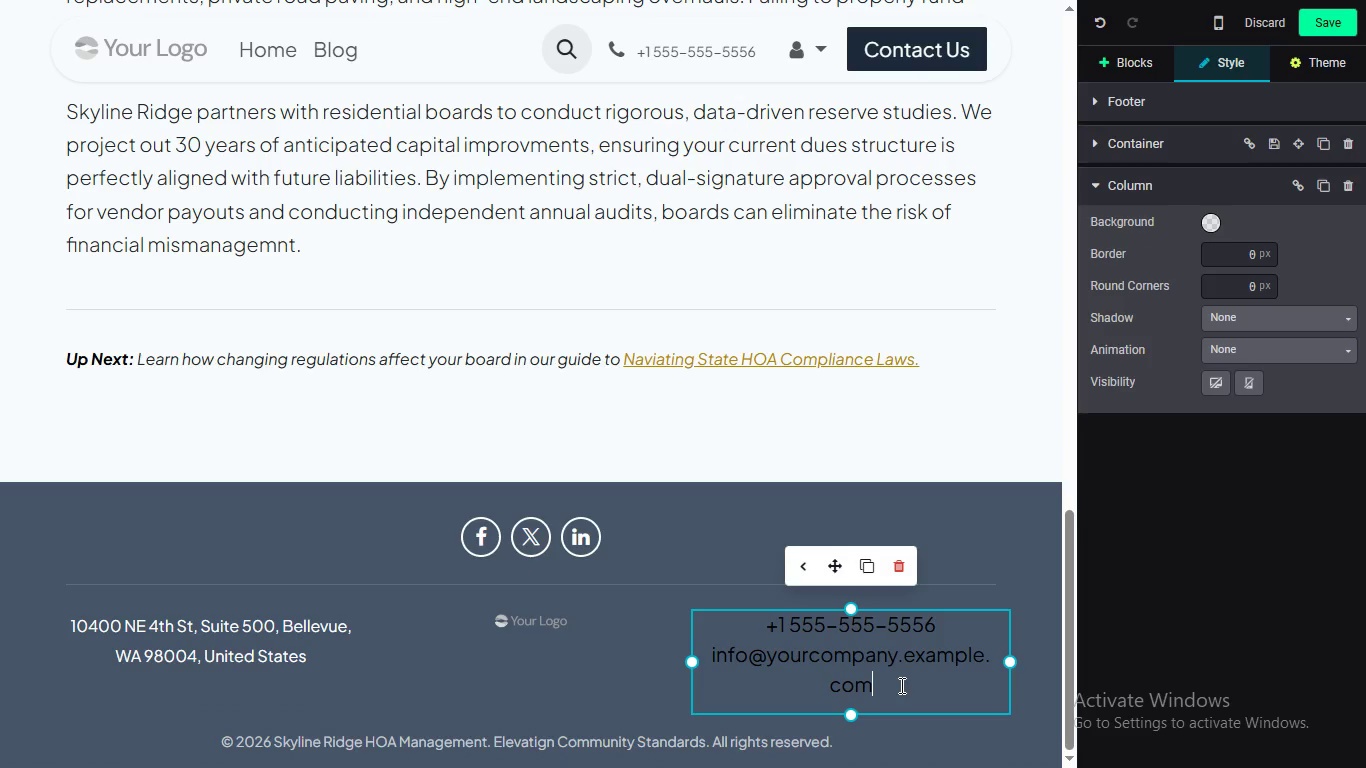 
left_click([900, 685])
 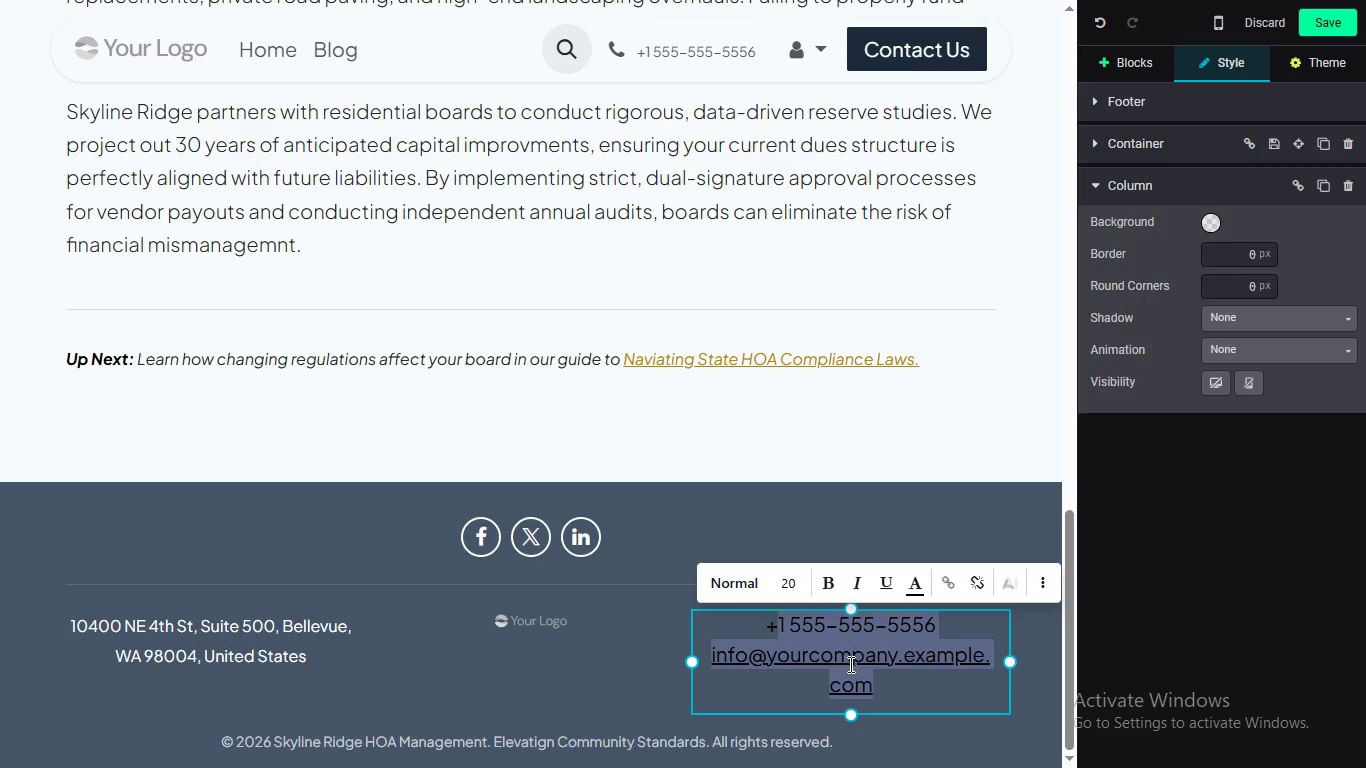 
left_click_drag(start_coordinate=[900, 685], to_coordinate=[775, 630])
 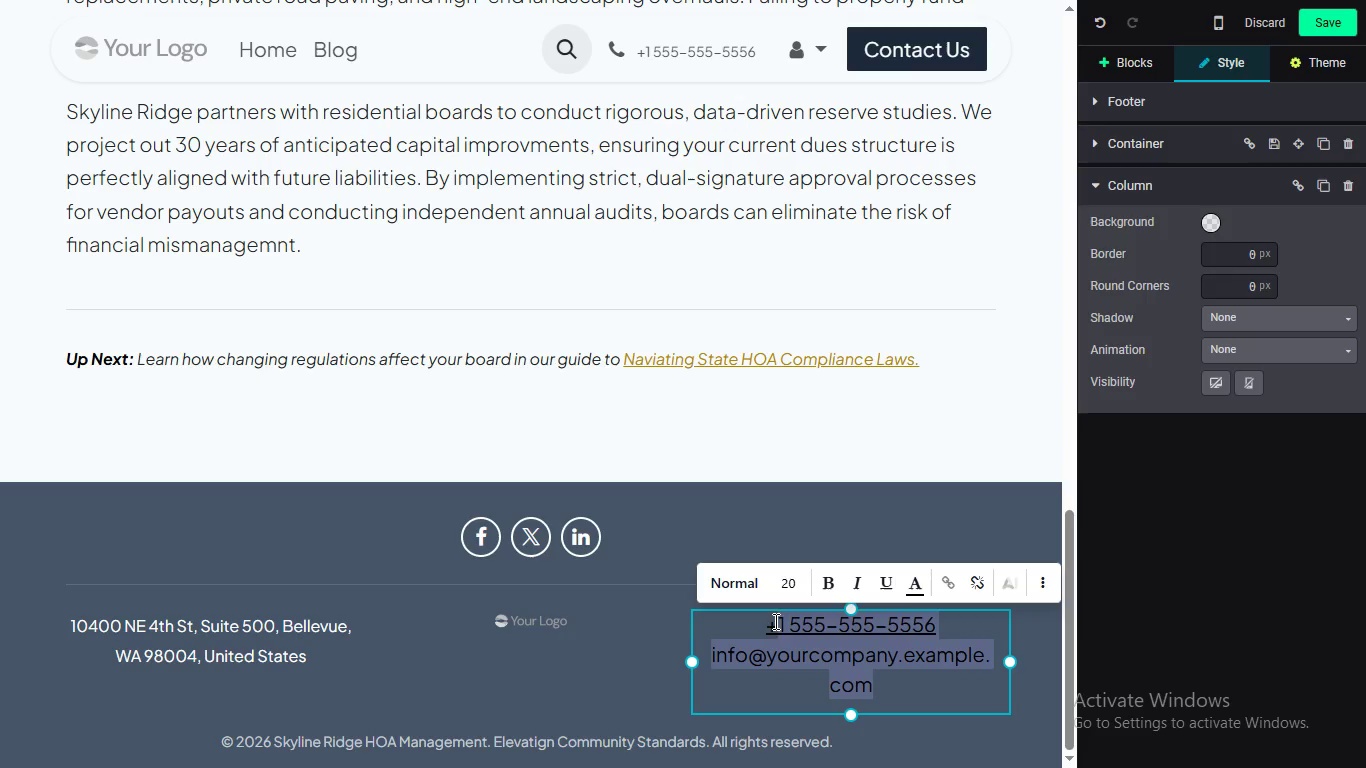 
left_click([886, 687])
 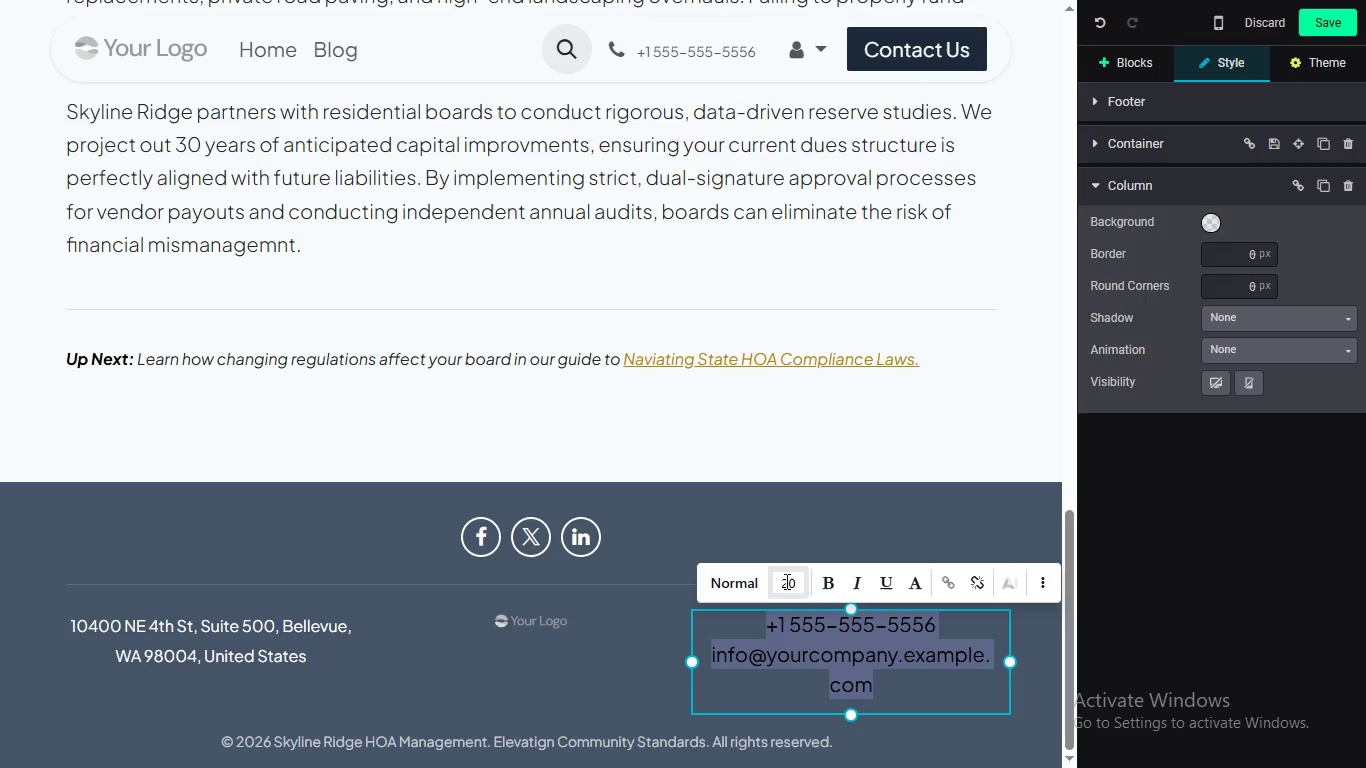 
left_click_drag(start_coordinate=[886, 687], to_coordinate=[762, 633])
 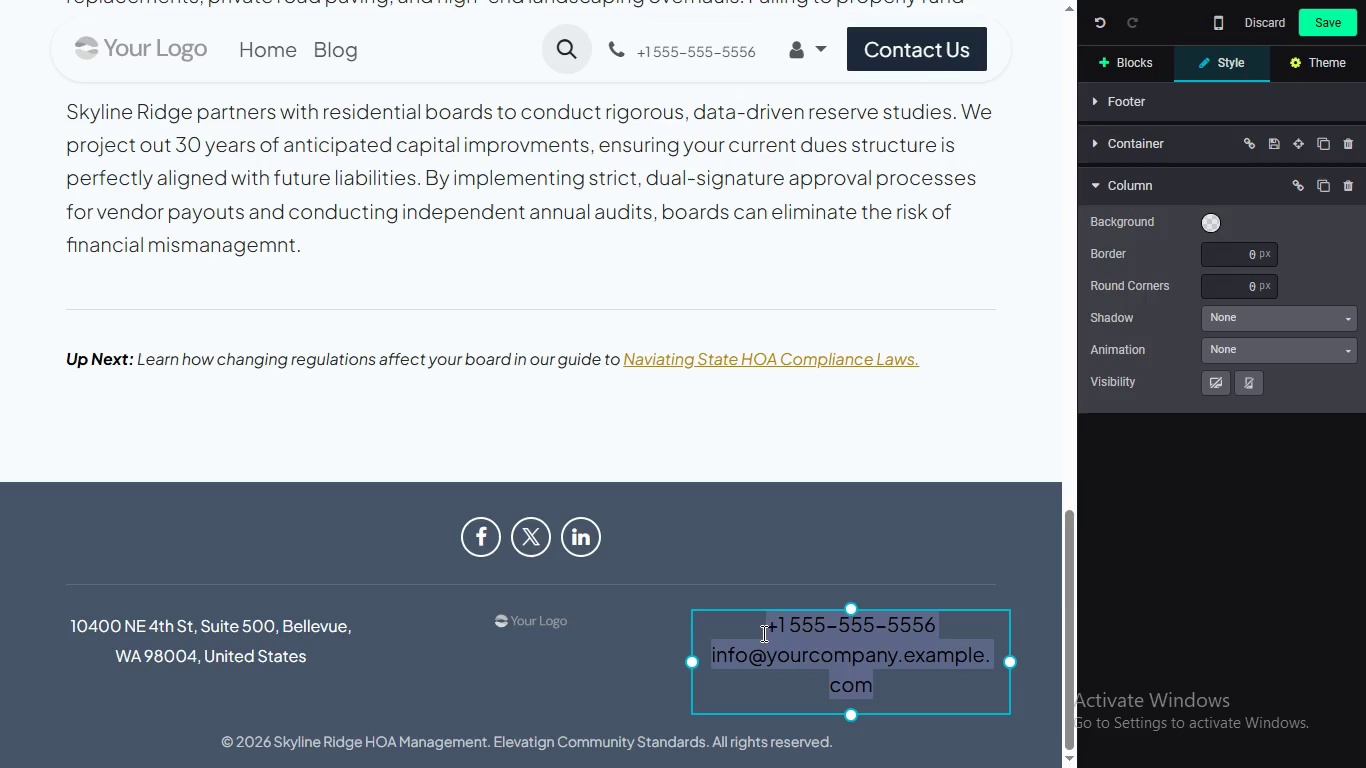 
left_click([785, 581])
 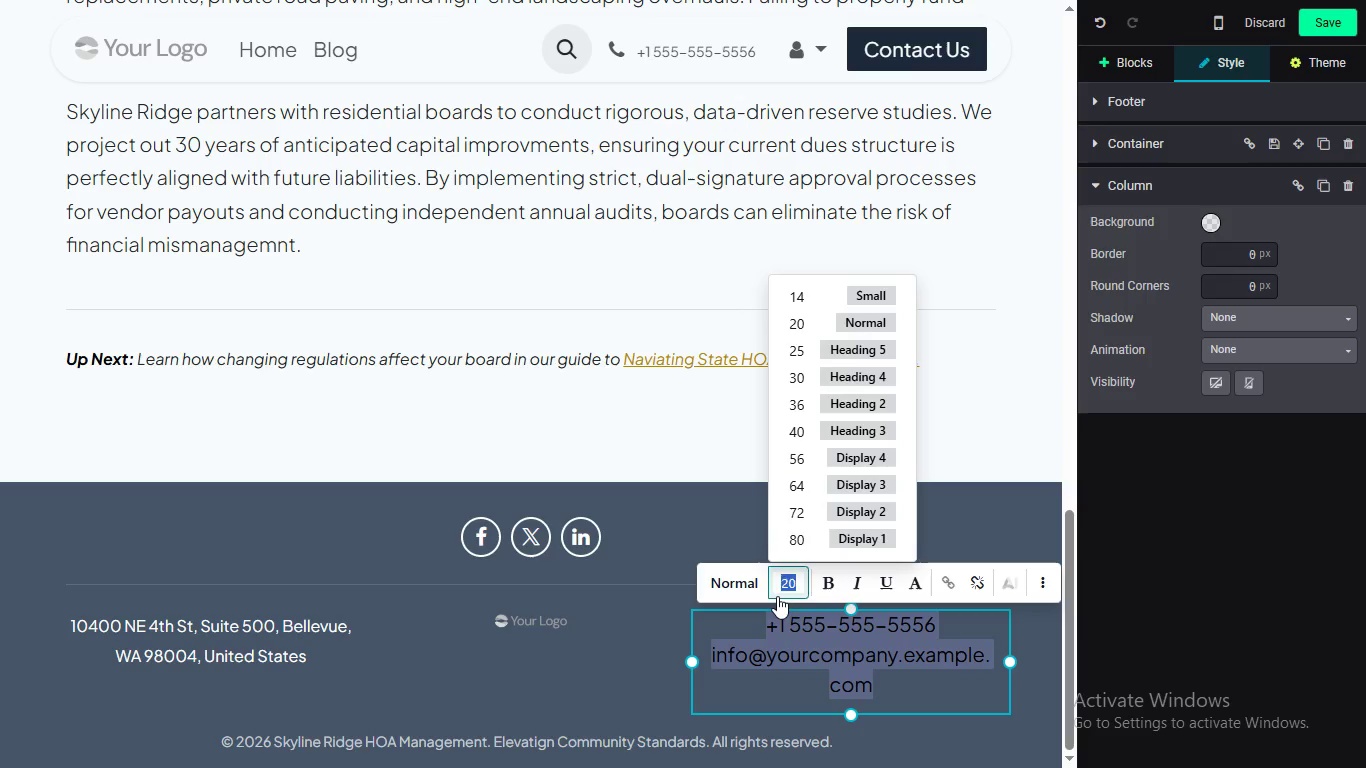 
key(1)
 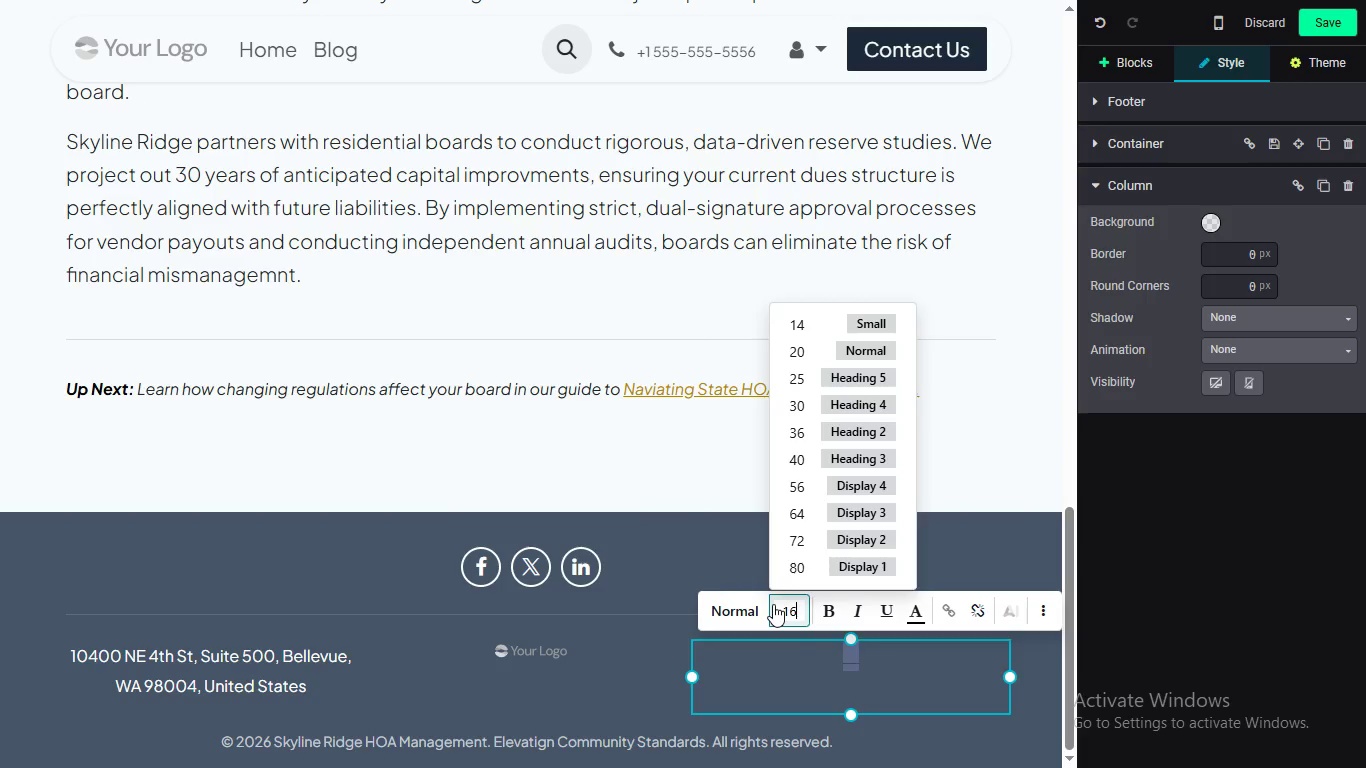 
key(6)
 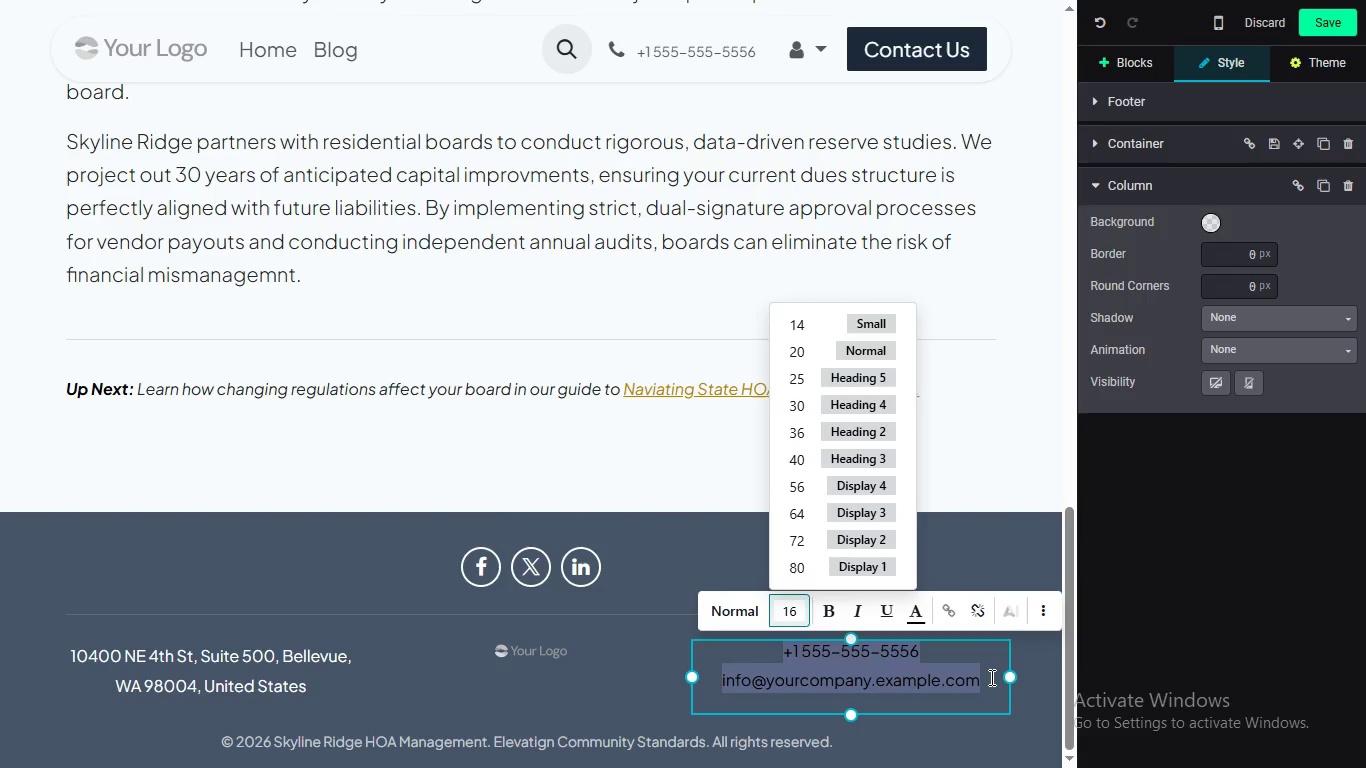 
left_click([990, 677])
 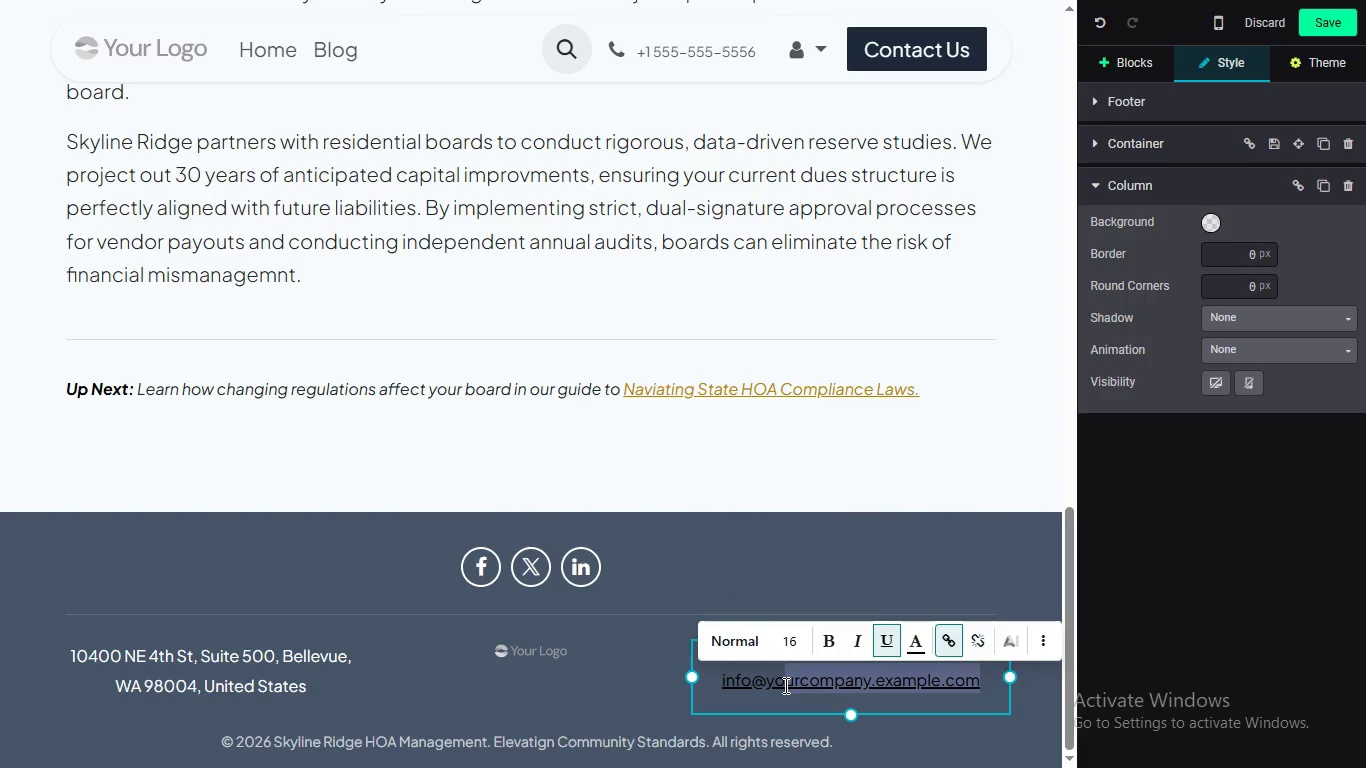 
left_click_drag(start_coordinate=[990, 677], to_coordinate=[783, 687])
 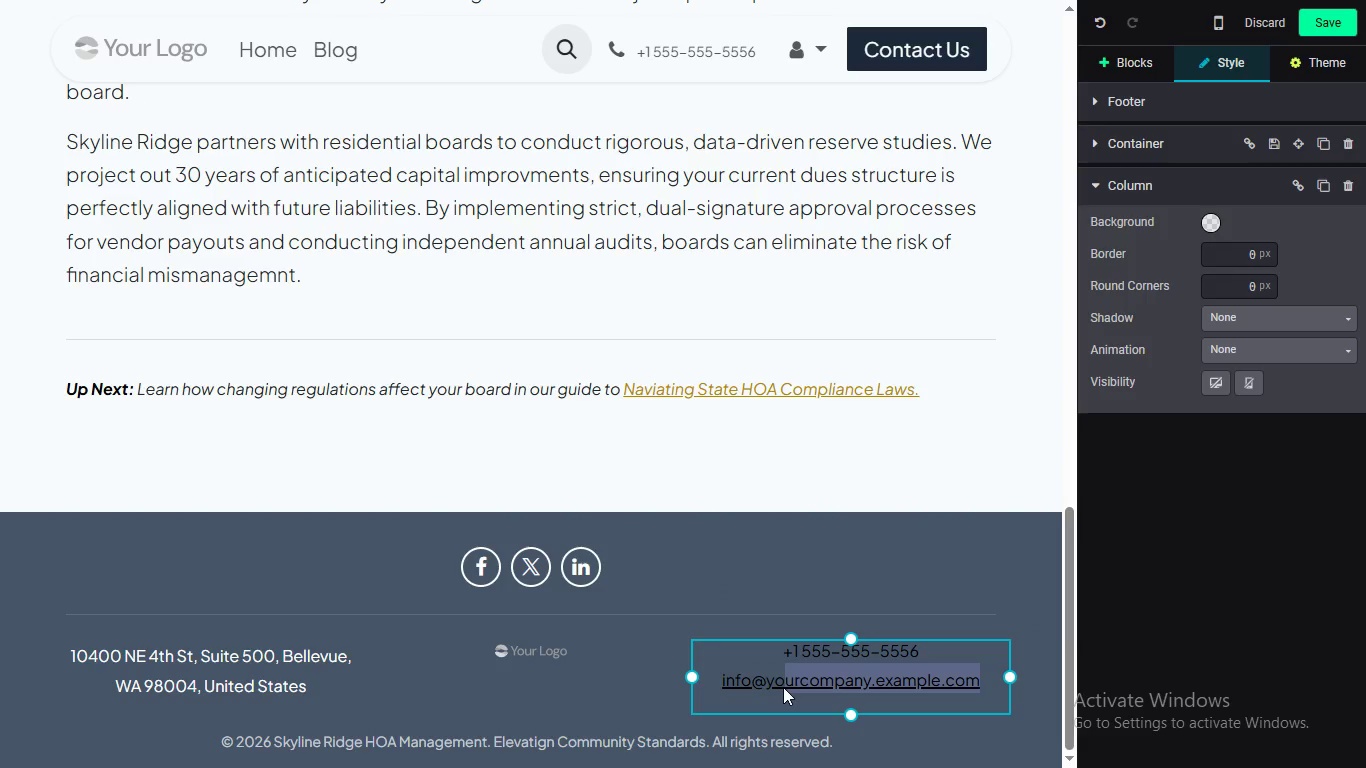 
key(Backspace)
key(Backspace)
key(Backspace)
key(Backspace)
key(Backspace)
key(Backspace)
key(Backspace)
key(Backspace)
type(maa)
key(Backspace)
type(nagement#)
key(Backspace)
type(@skylineridge.cm)
 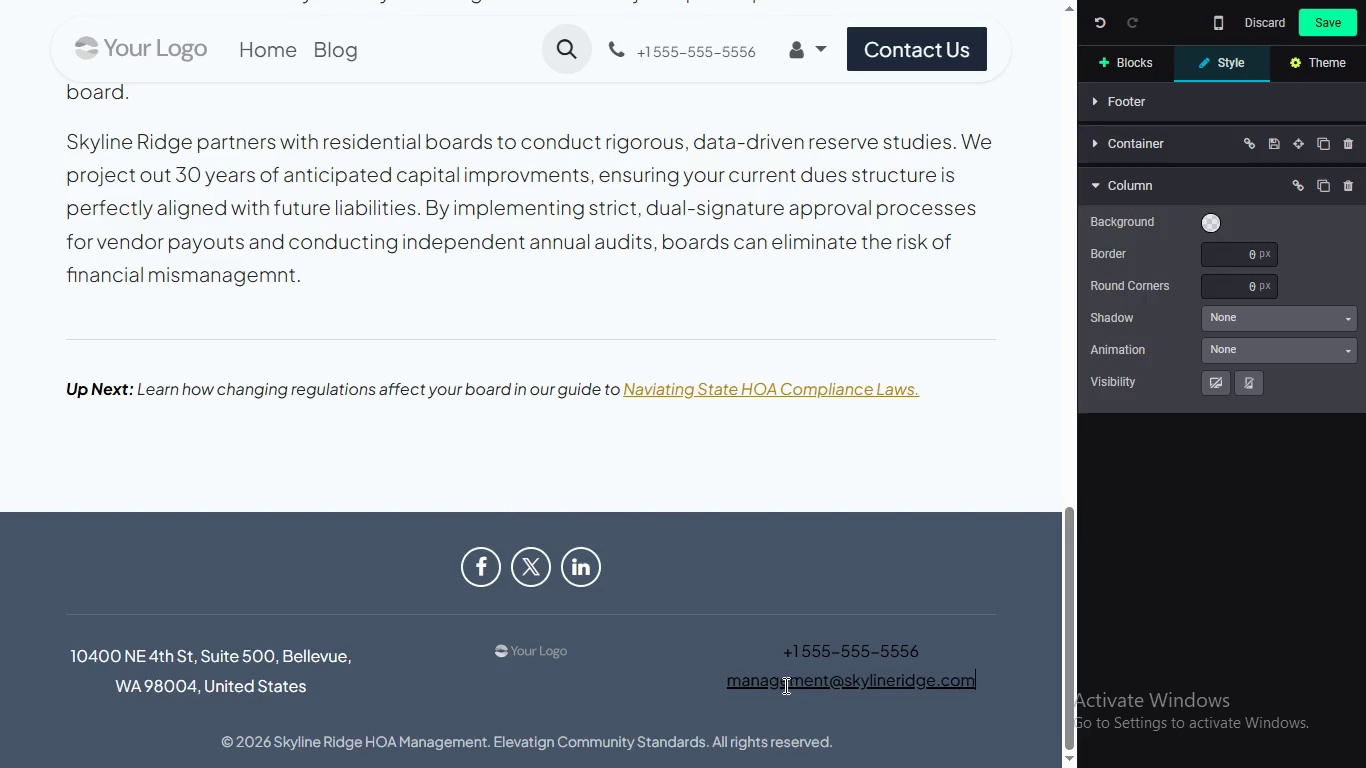 
 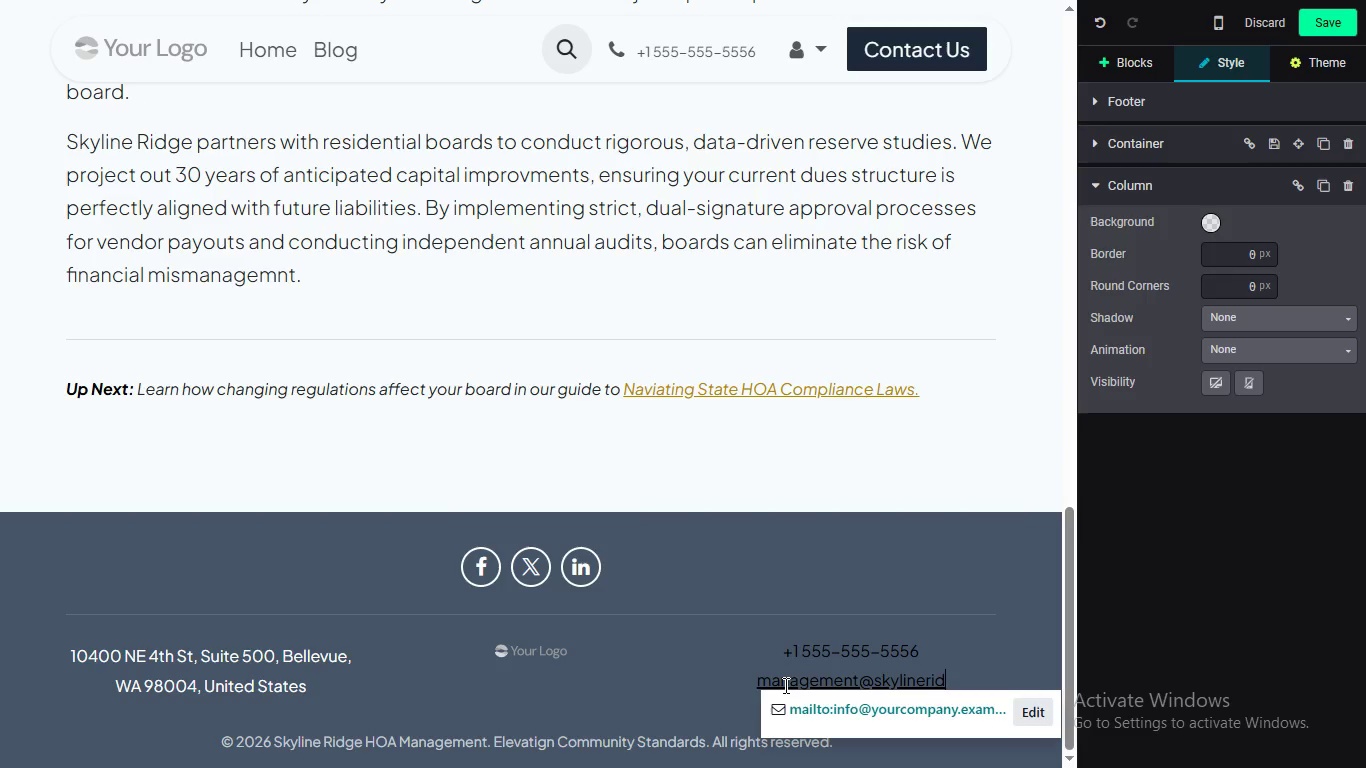 
hold_key(key=O, duration=0.31)
 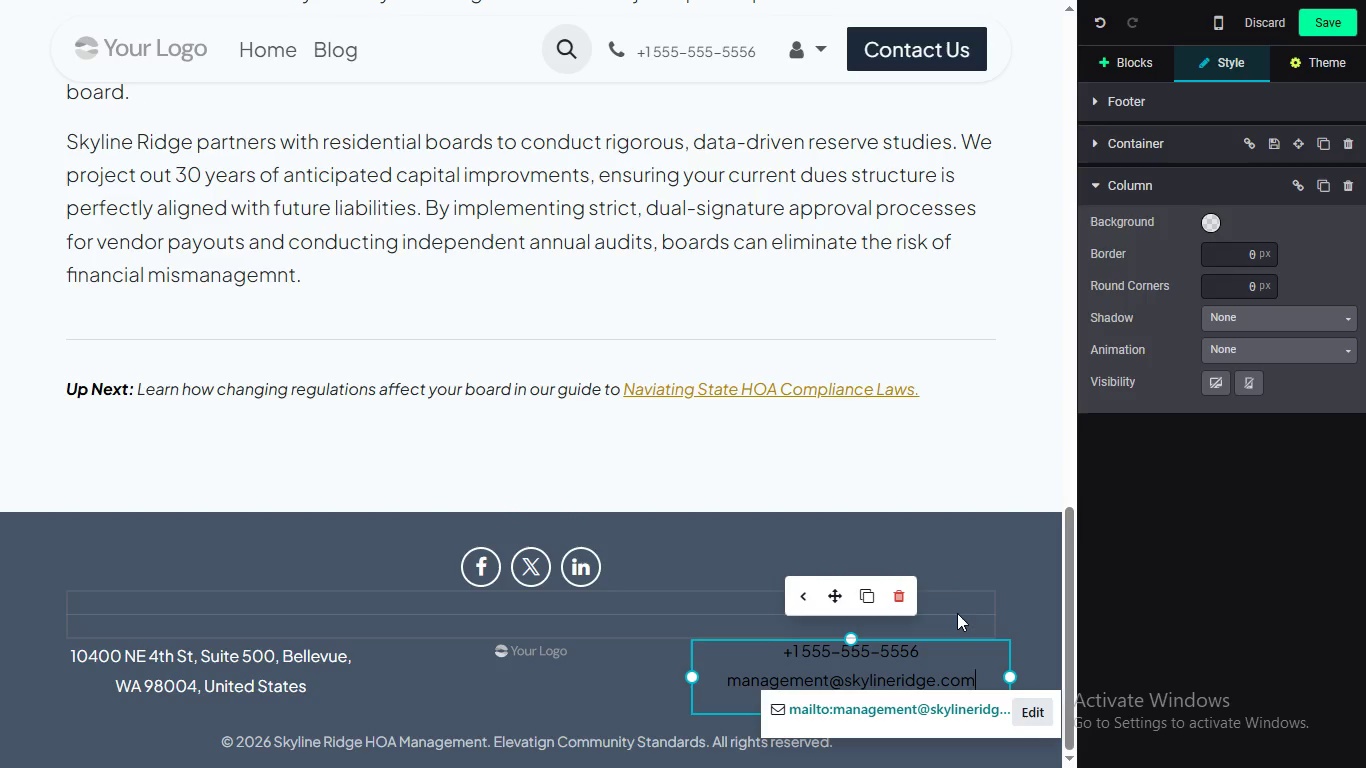 
left_click_drag(start_coordinate=[1074, 570], to_coordinate=[1069, 627])
 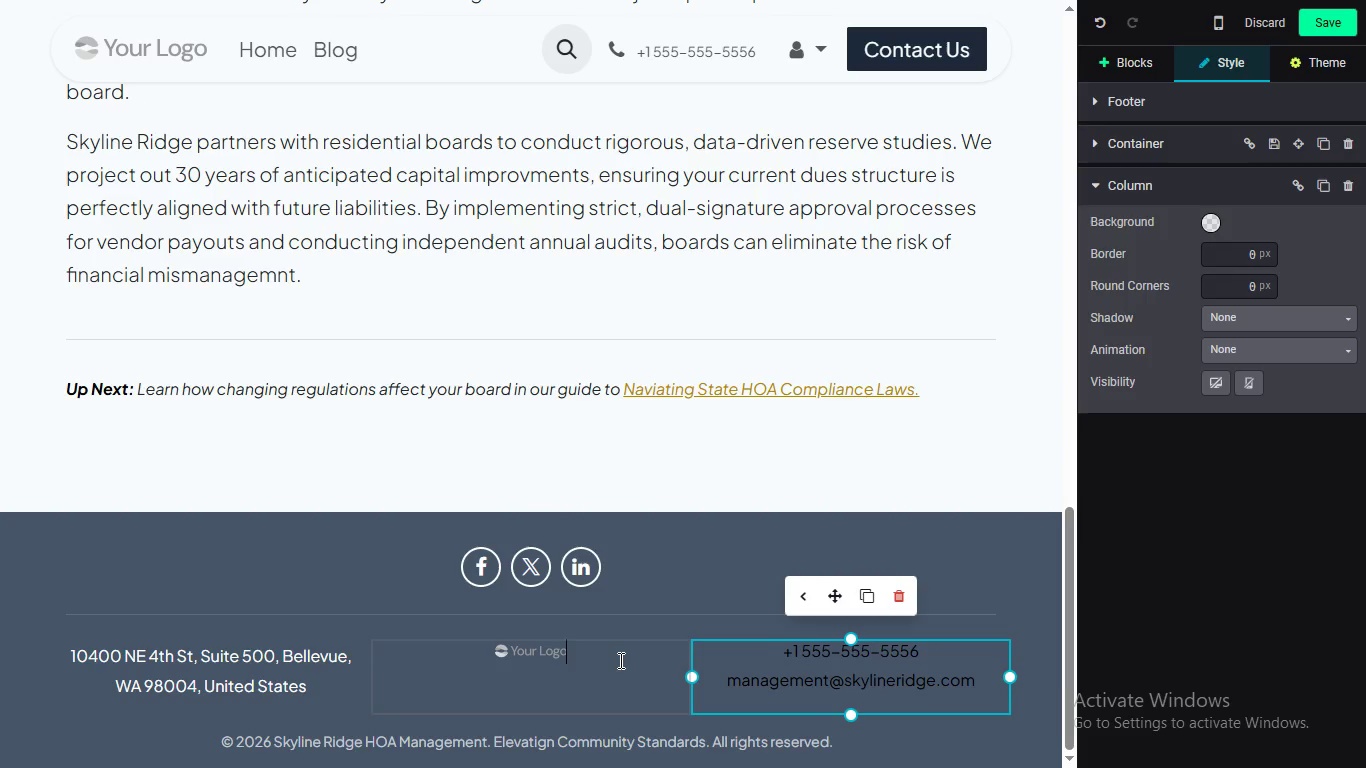 
left_click([619, 660])
 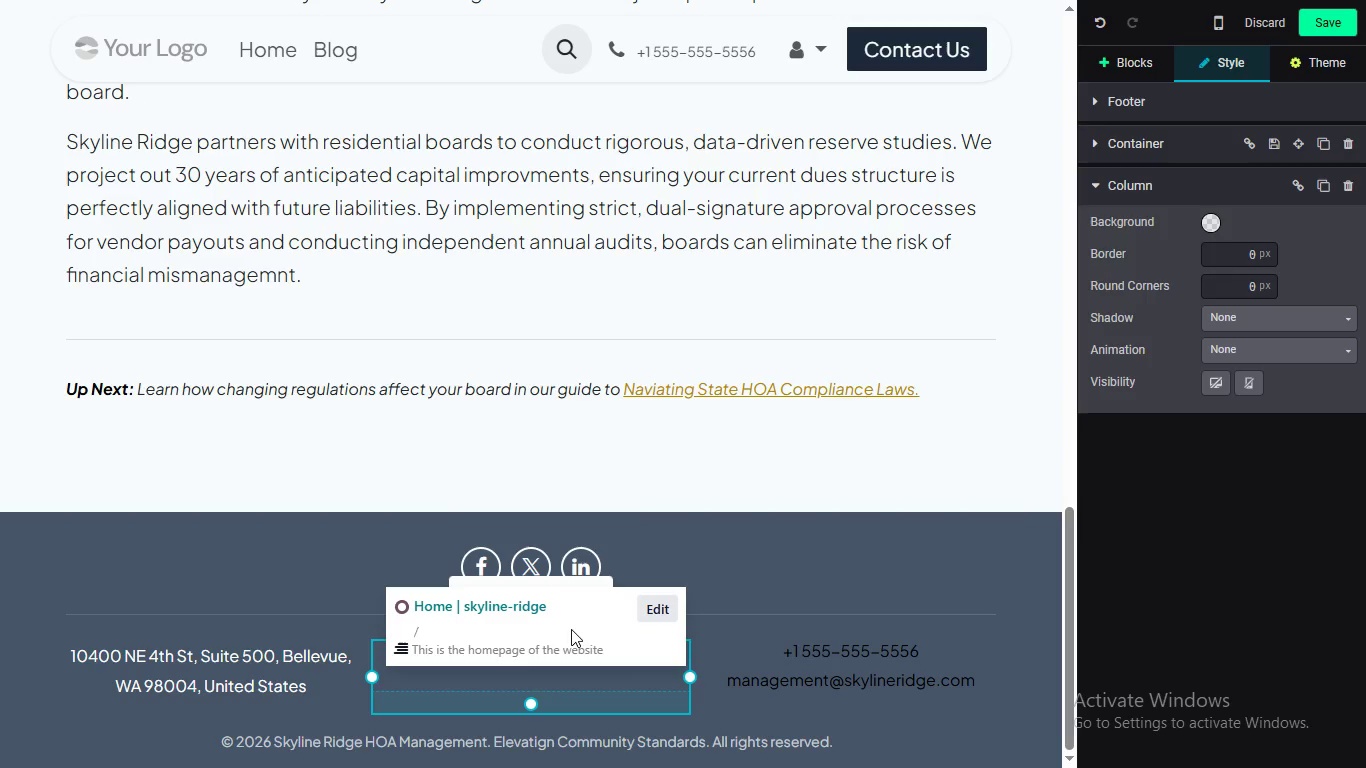 
wait(5.36)
 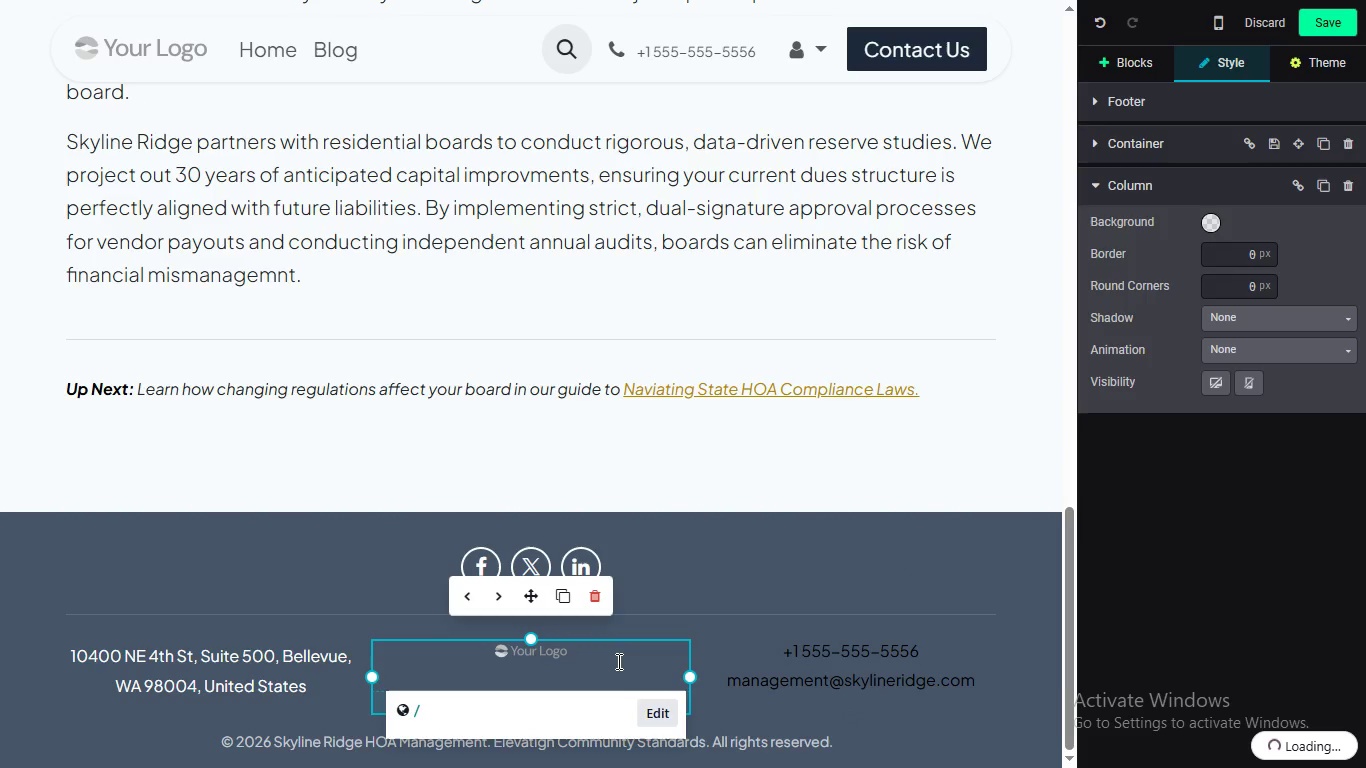 
type(s)
key(Backspace)
type(SKYLINE RIDGE)
 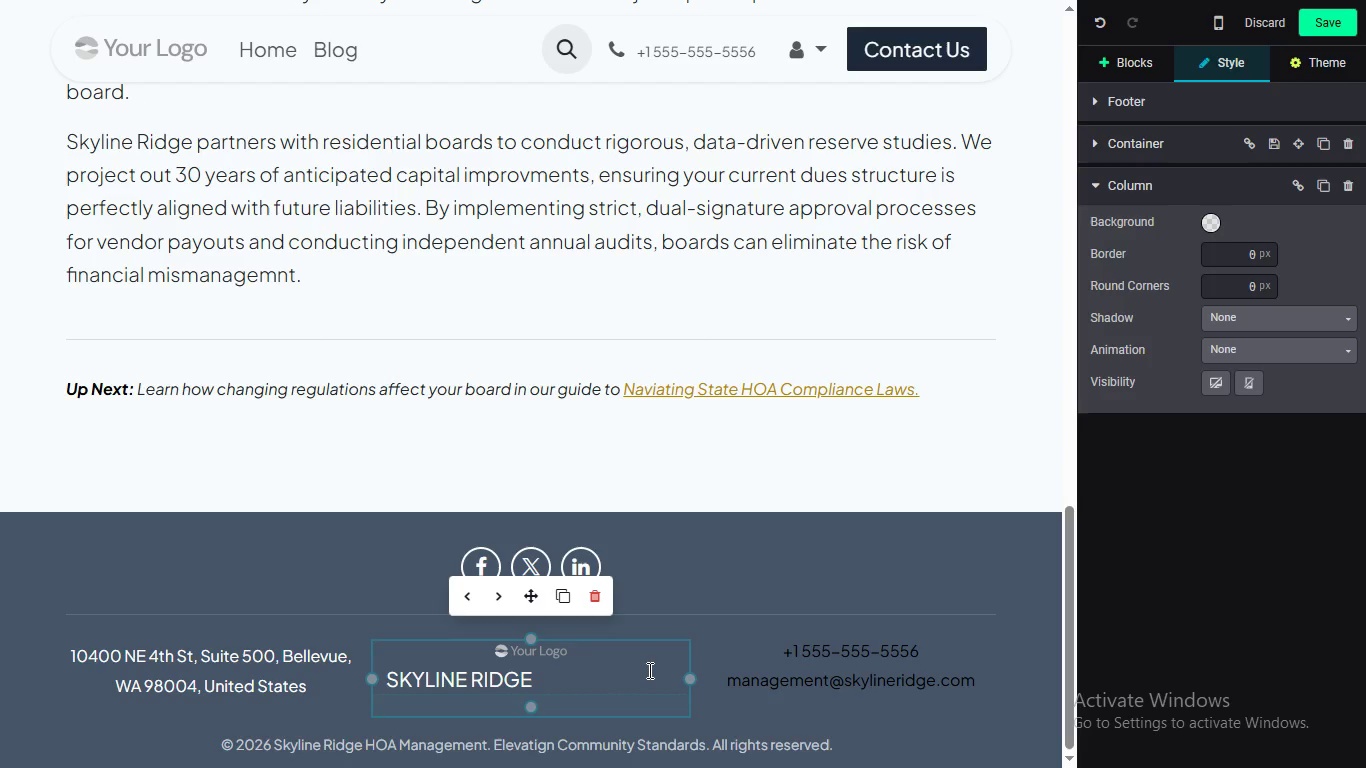 
left_click([547, 656])
 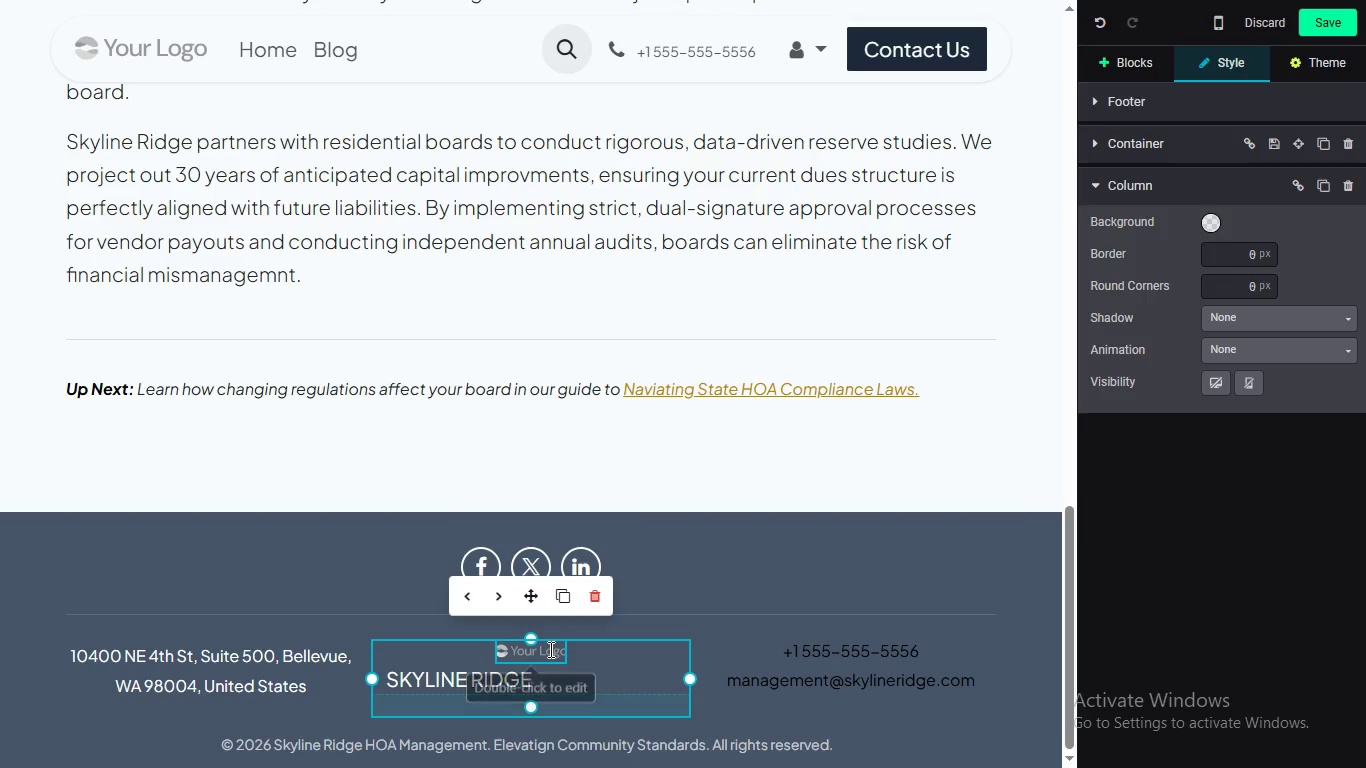 
left_click([549, 649])
 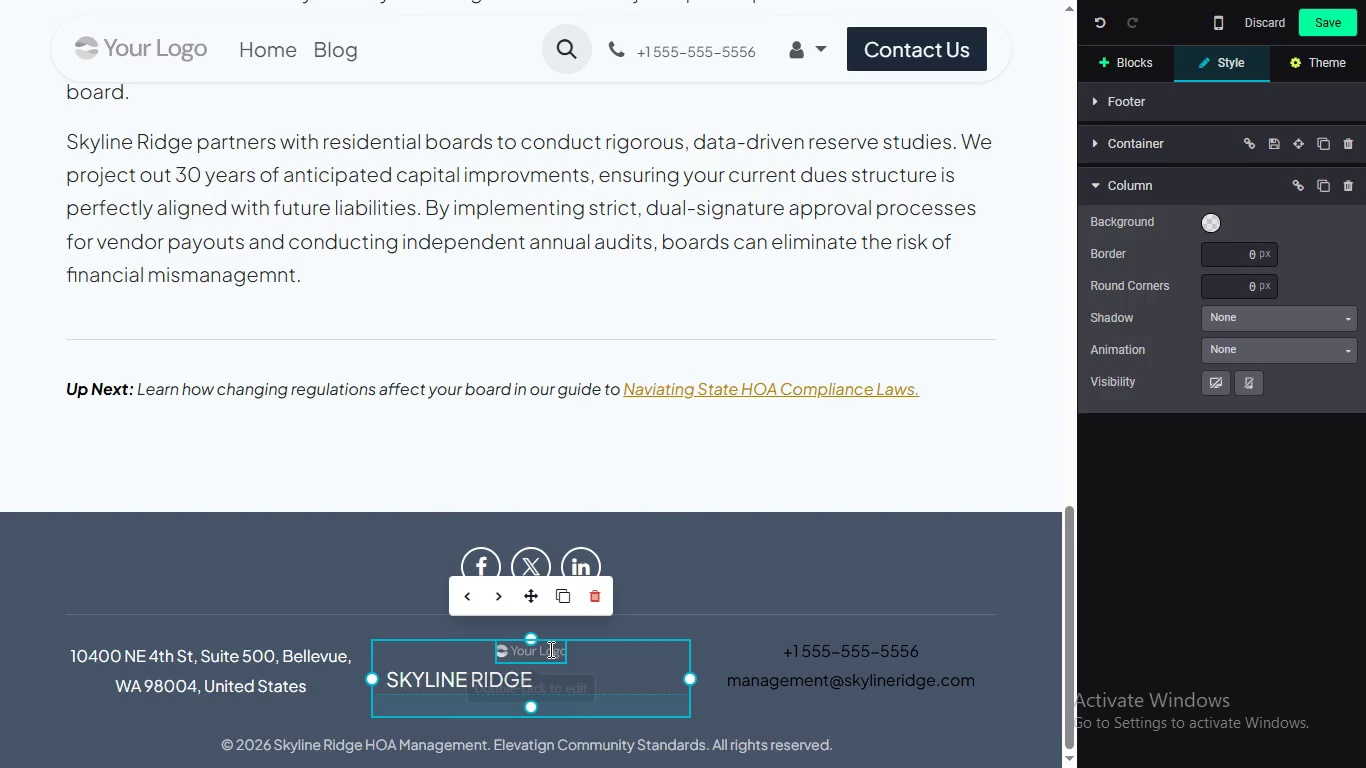 
double_click([549, 649])
 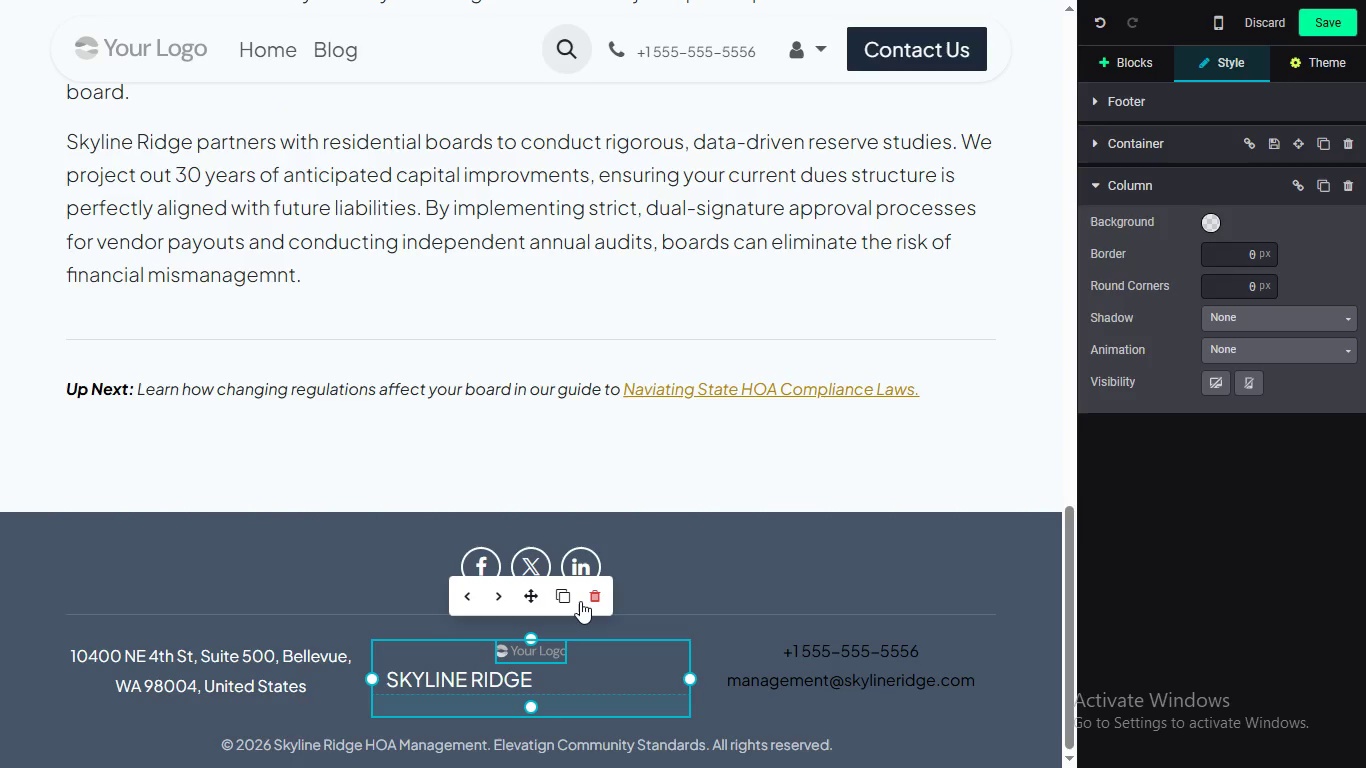 
wait(5.61)
 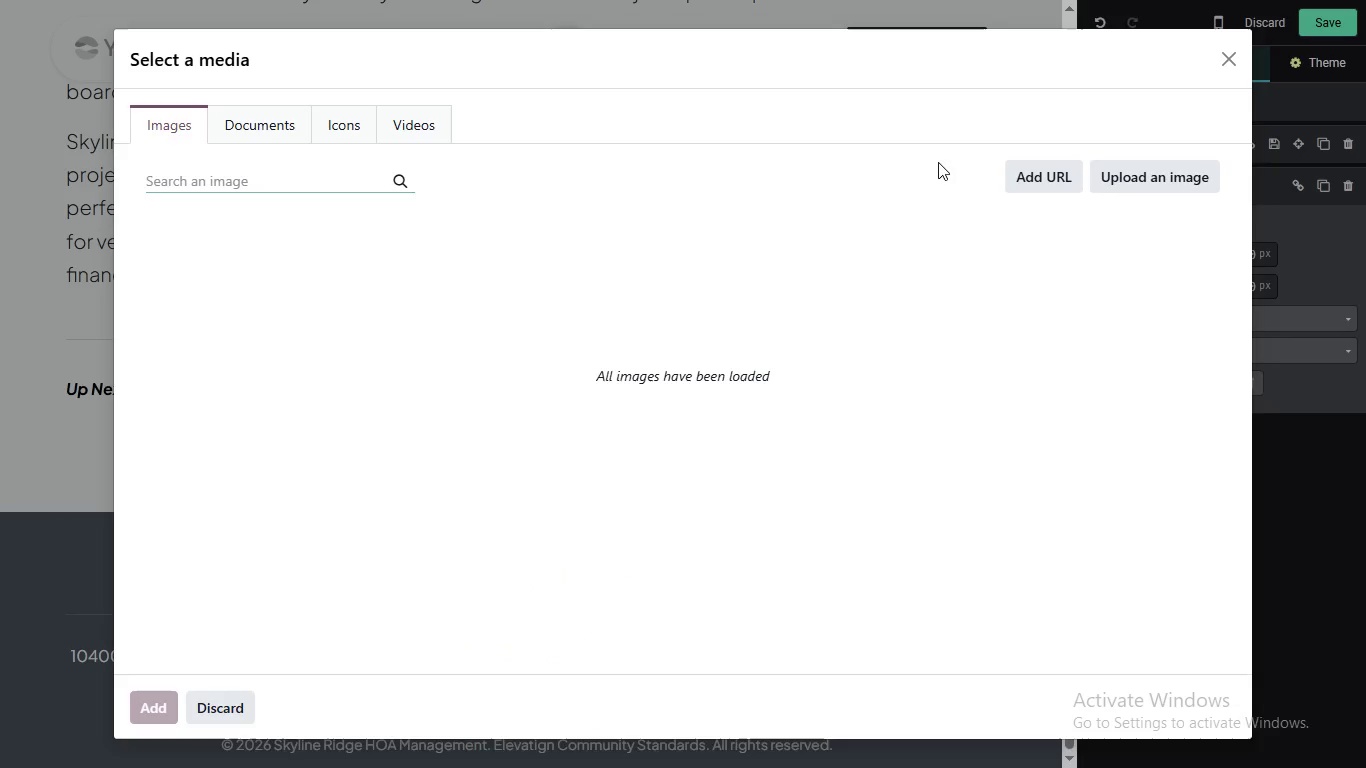 
left_click([559, 653])
 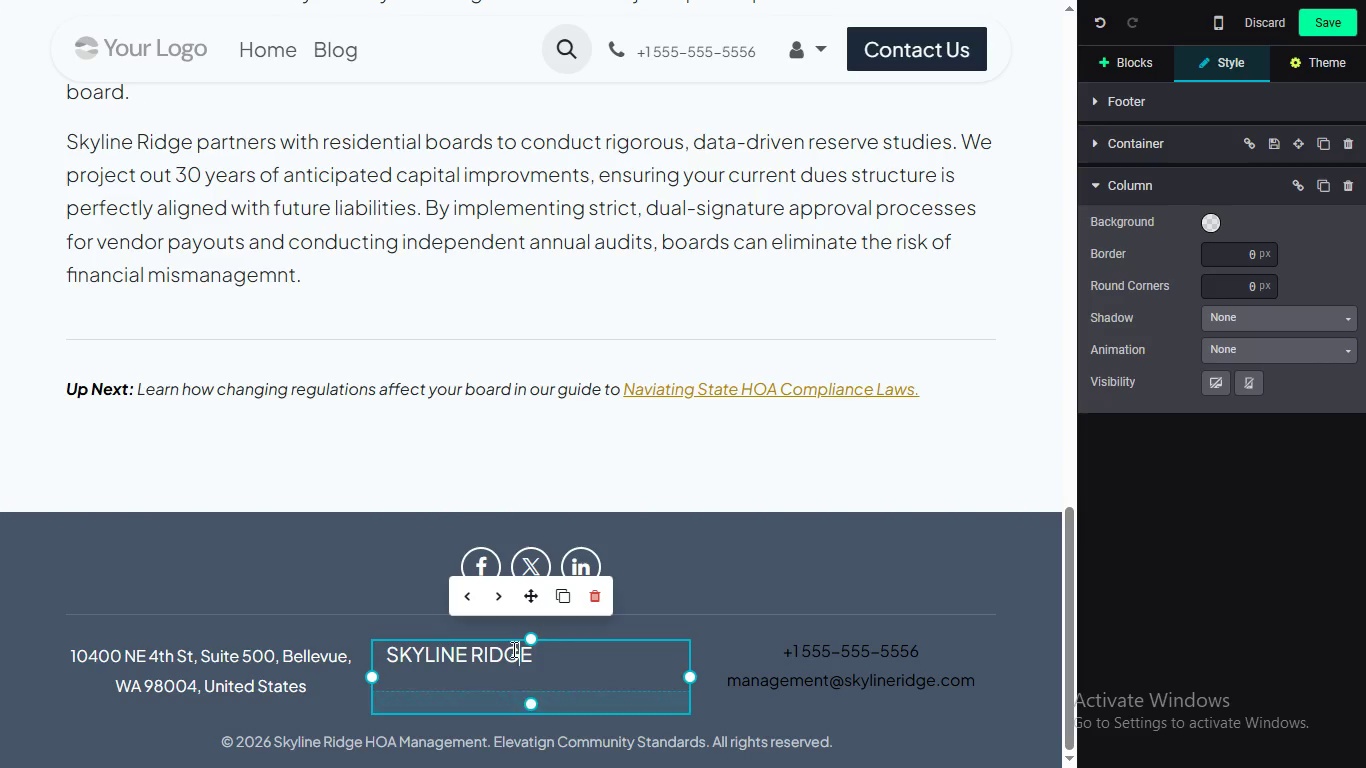 
double_click([512, 649])
 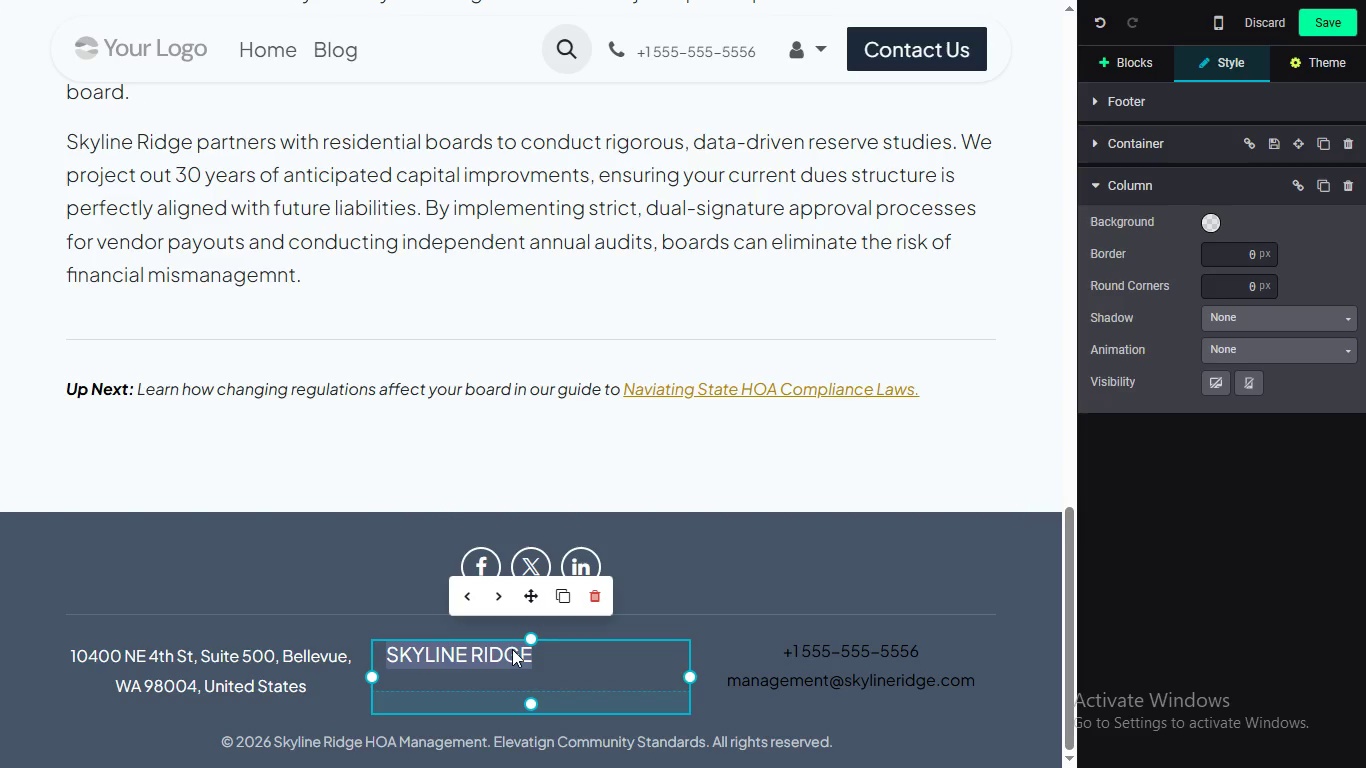 
triple_click([512, 649])
 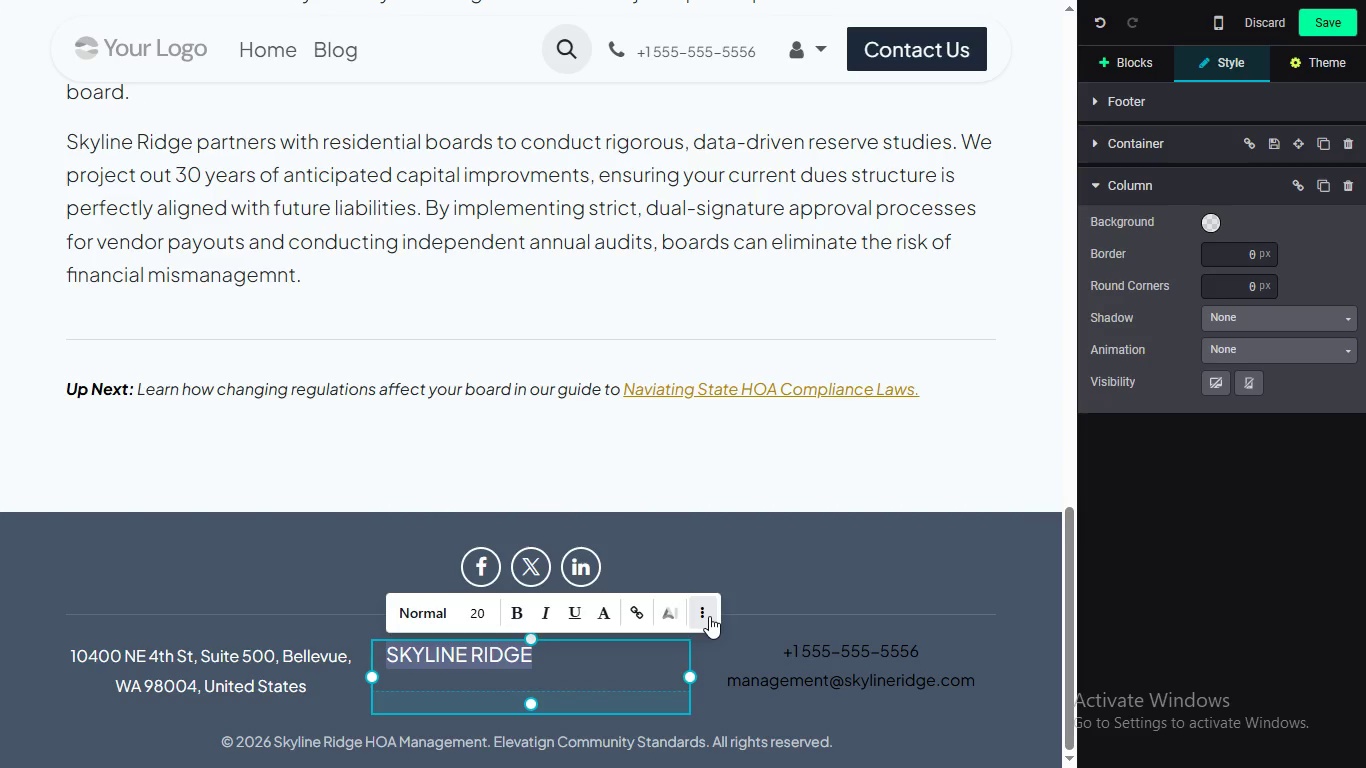 
left_click([709, 616])
 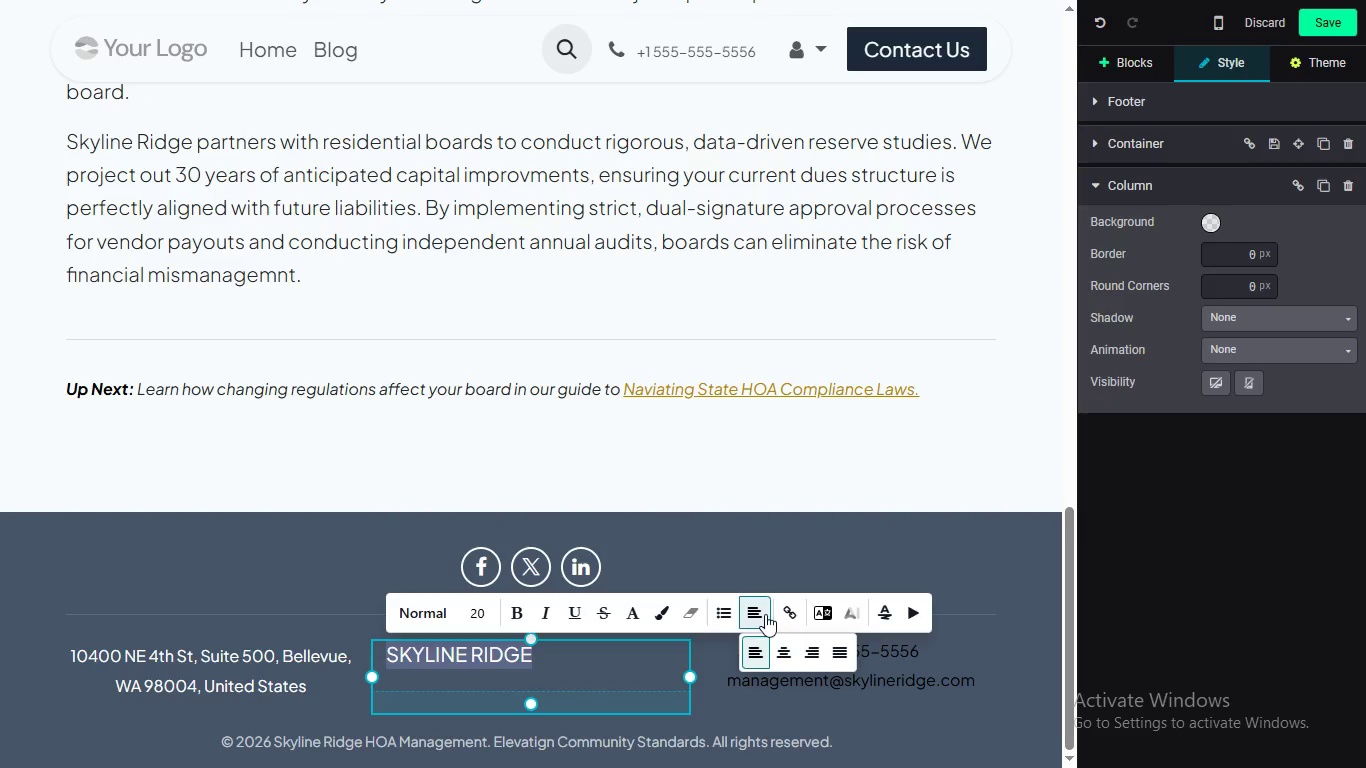 
left_click([765, 614])
 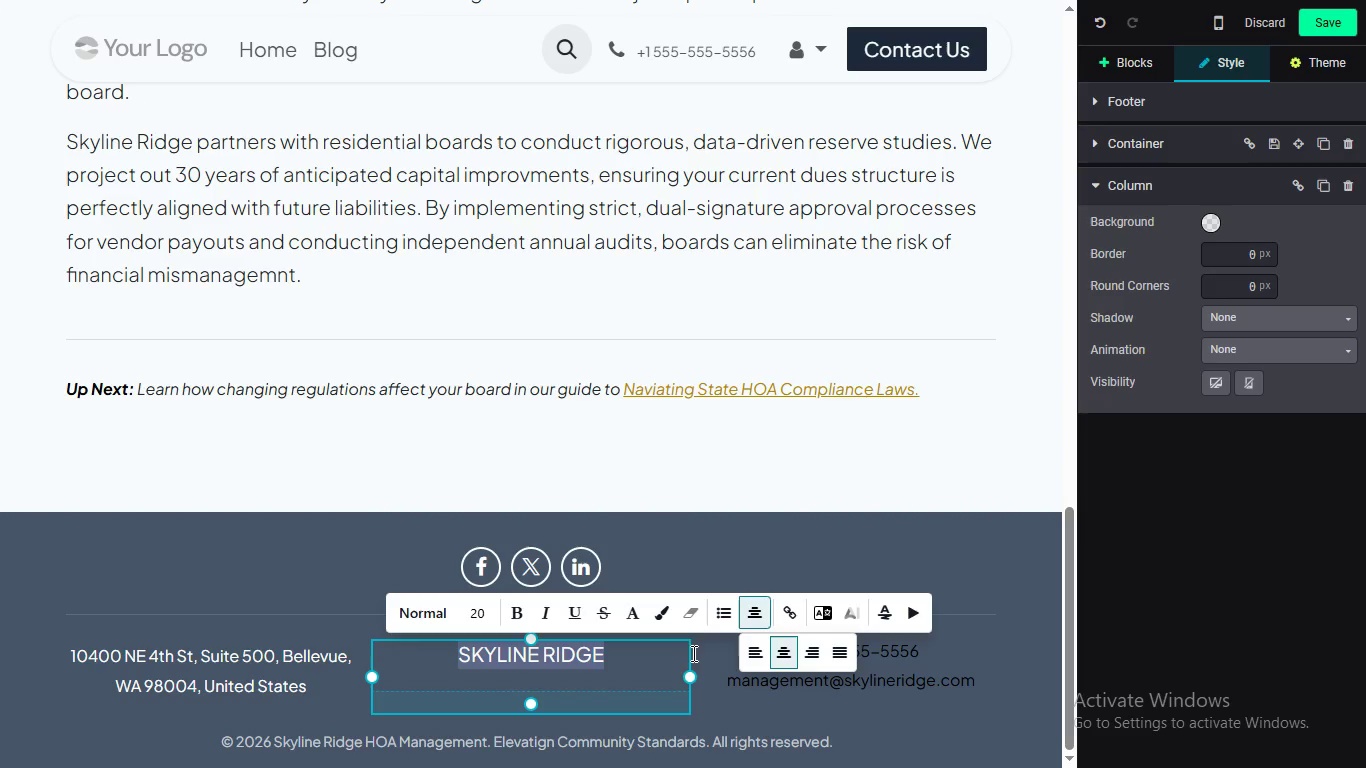 
left_click([782, 649])
 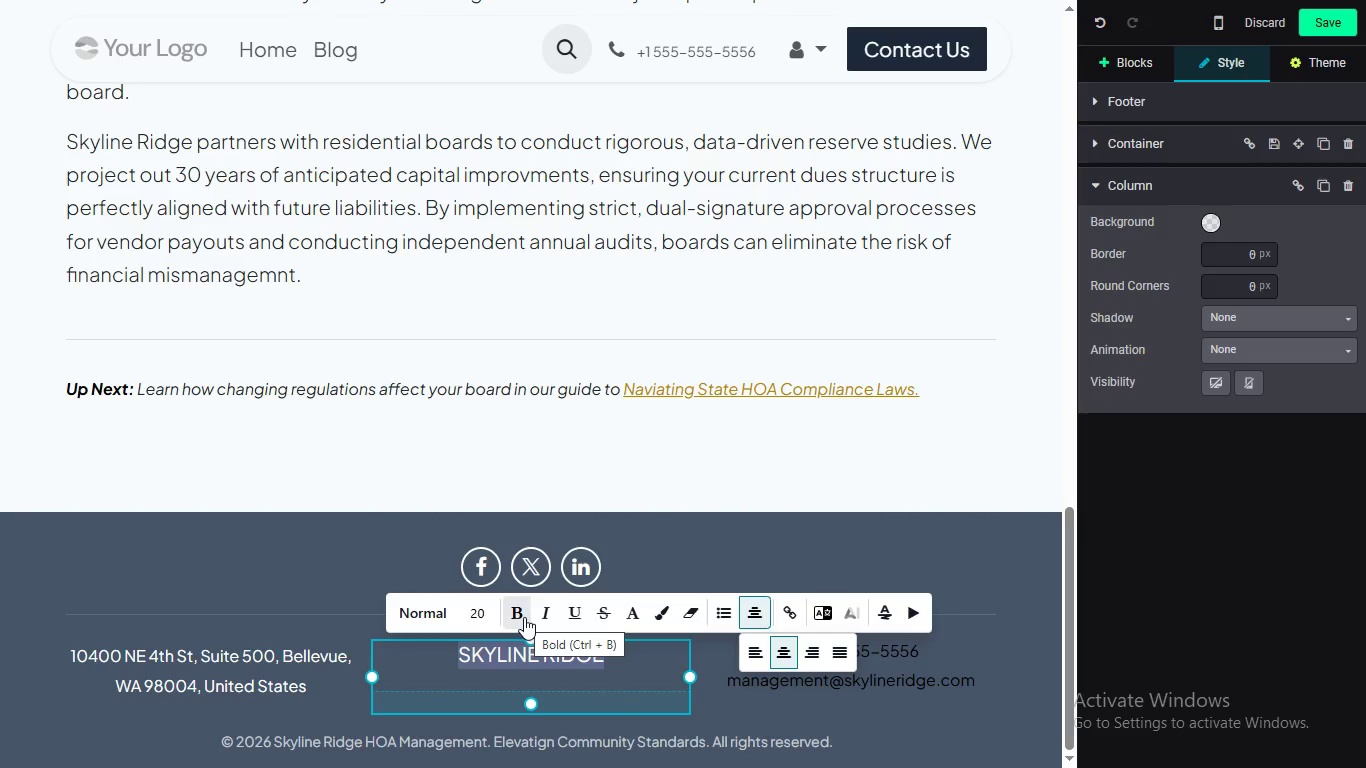 
left_click([479, 613])
 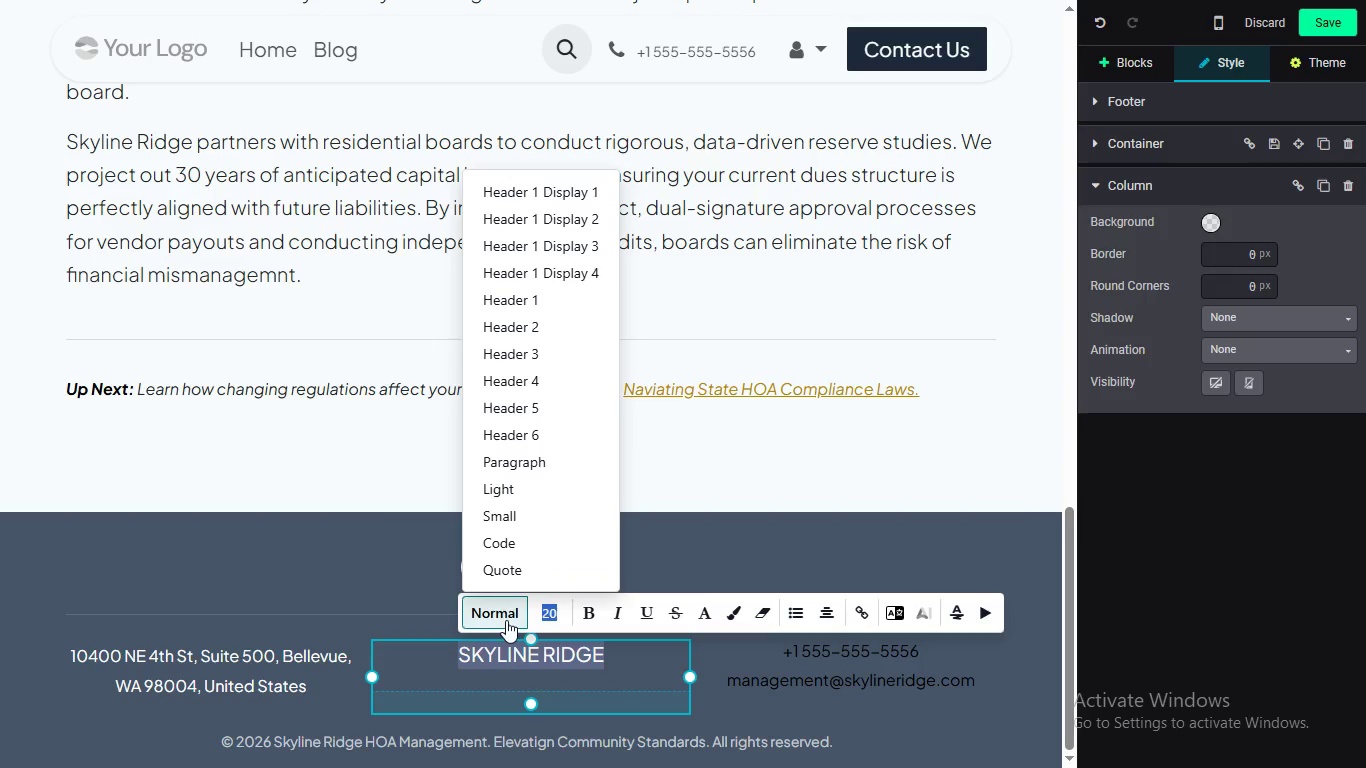 
left_click([479, 613])
 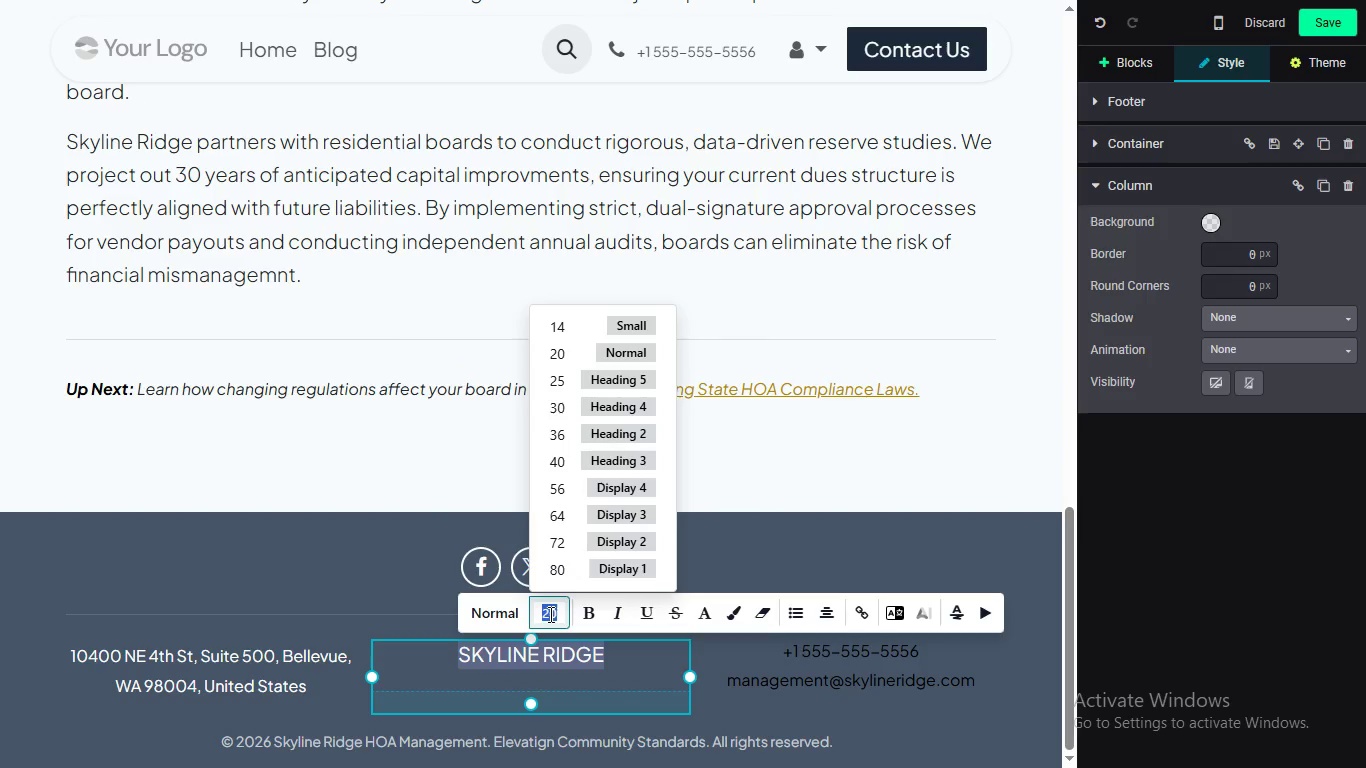 
double_click([549, 614])
 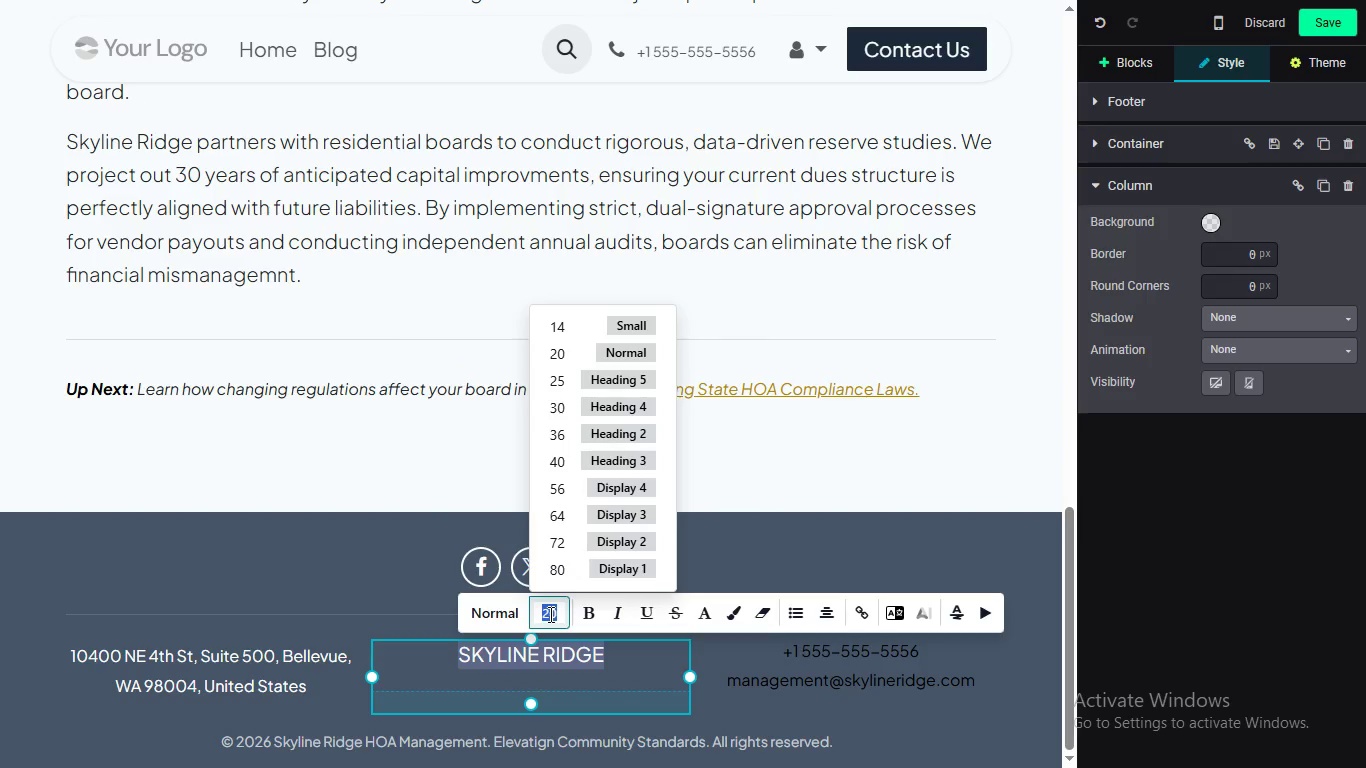 
type(24)
 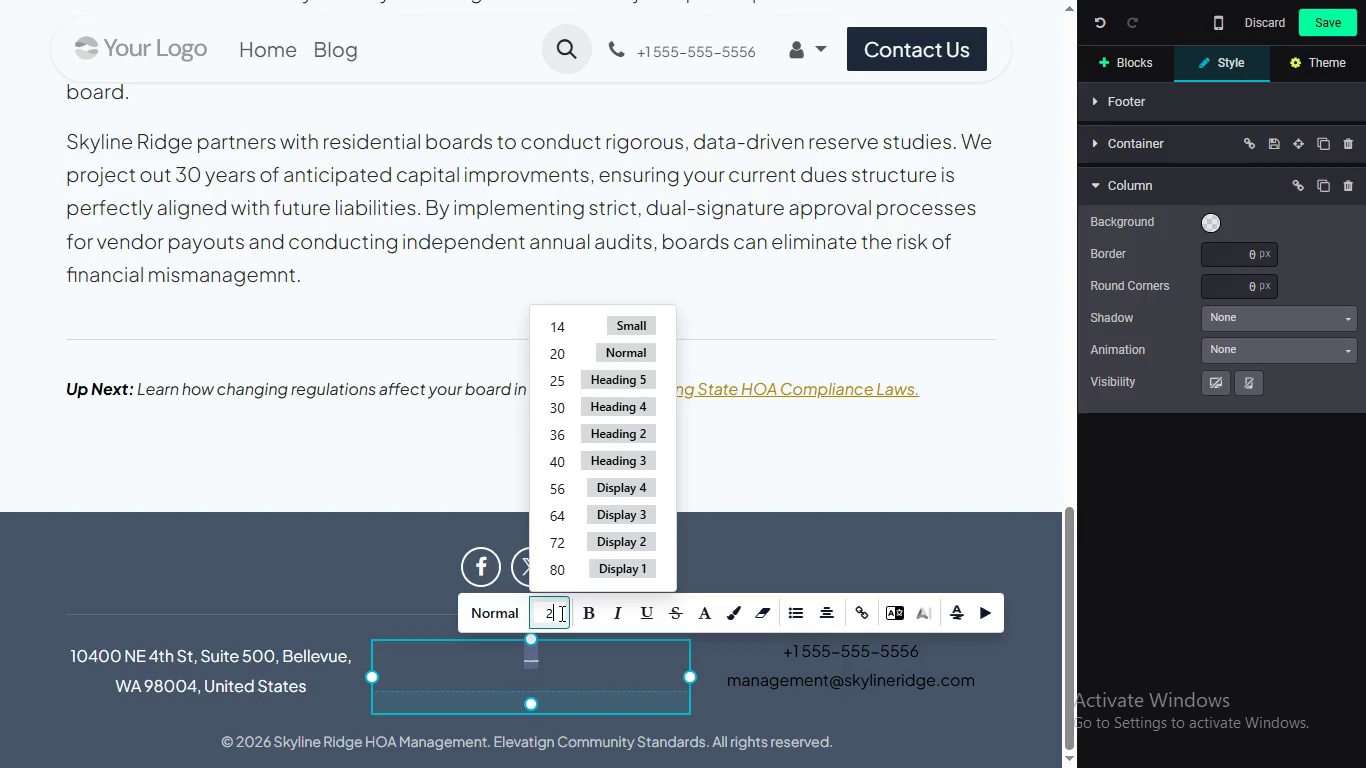 
key(4)
 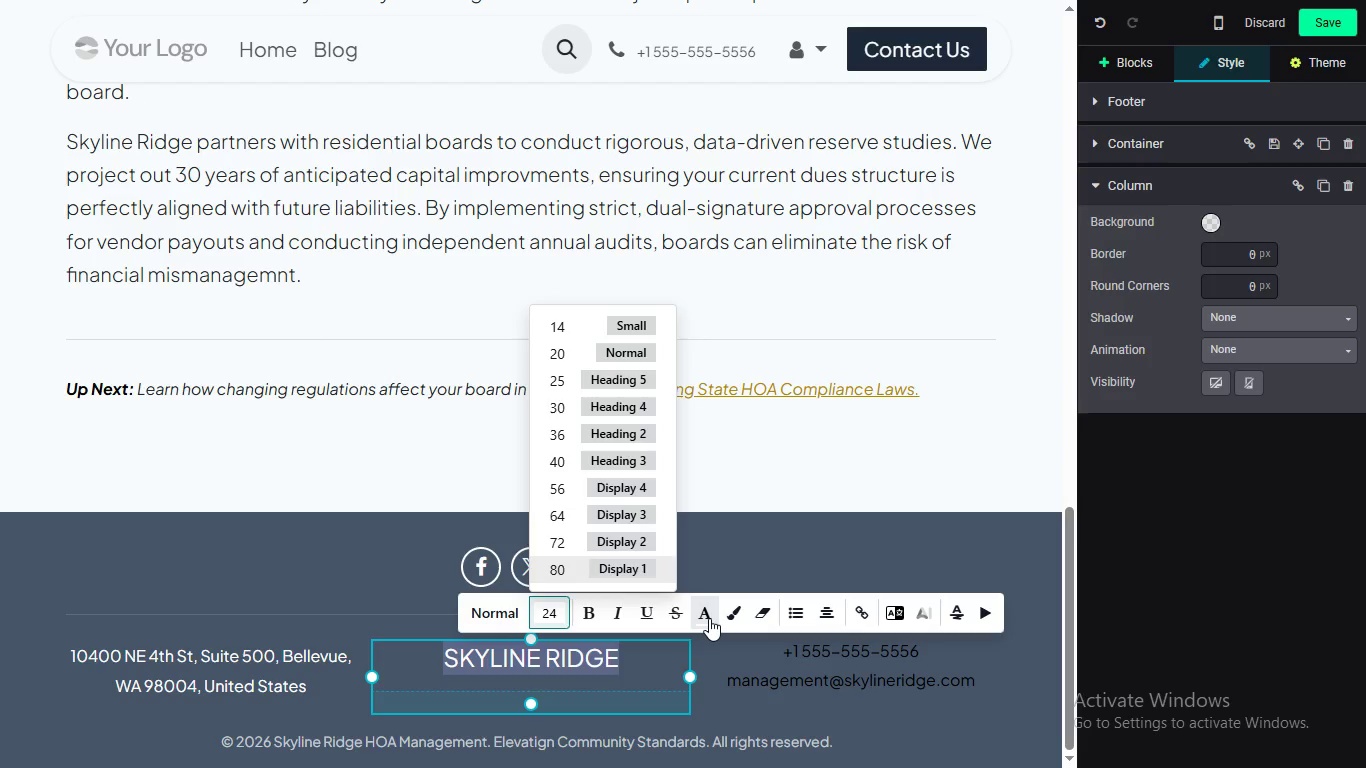 
wait(16.73)
 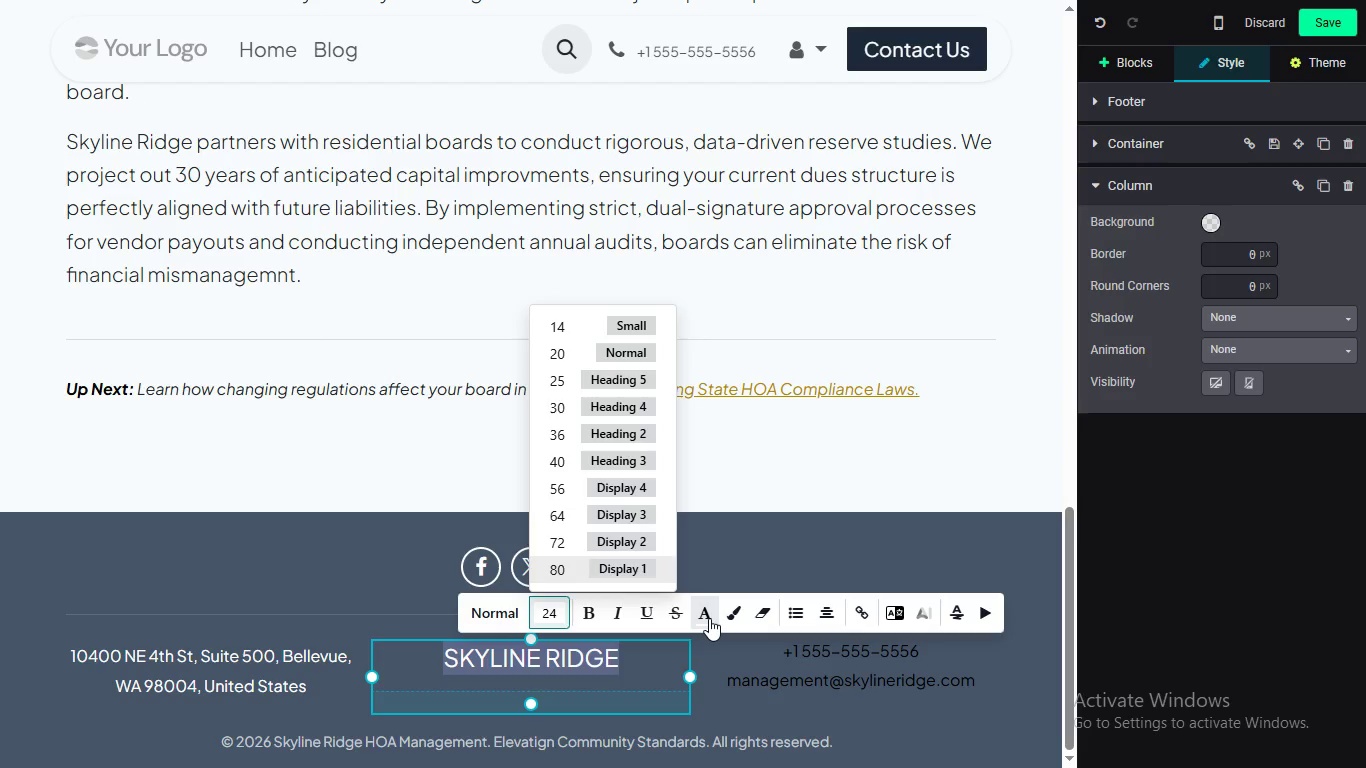 
left_click([590, 616])
 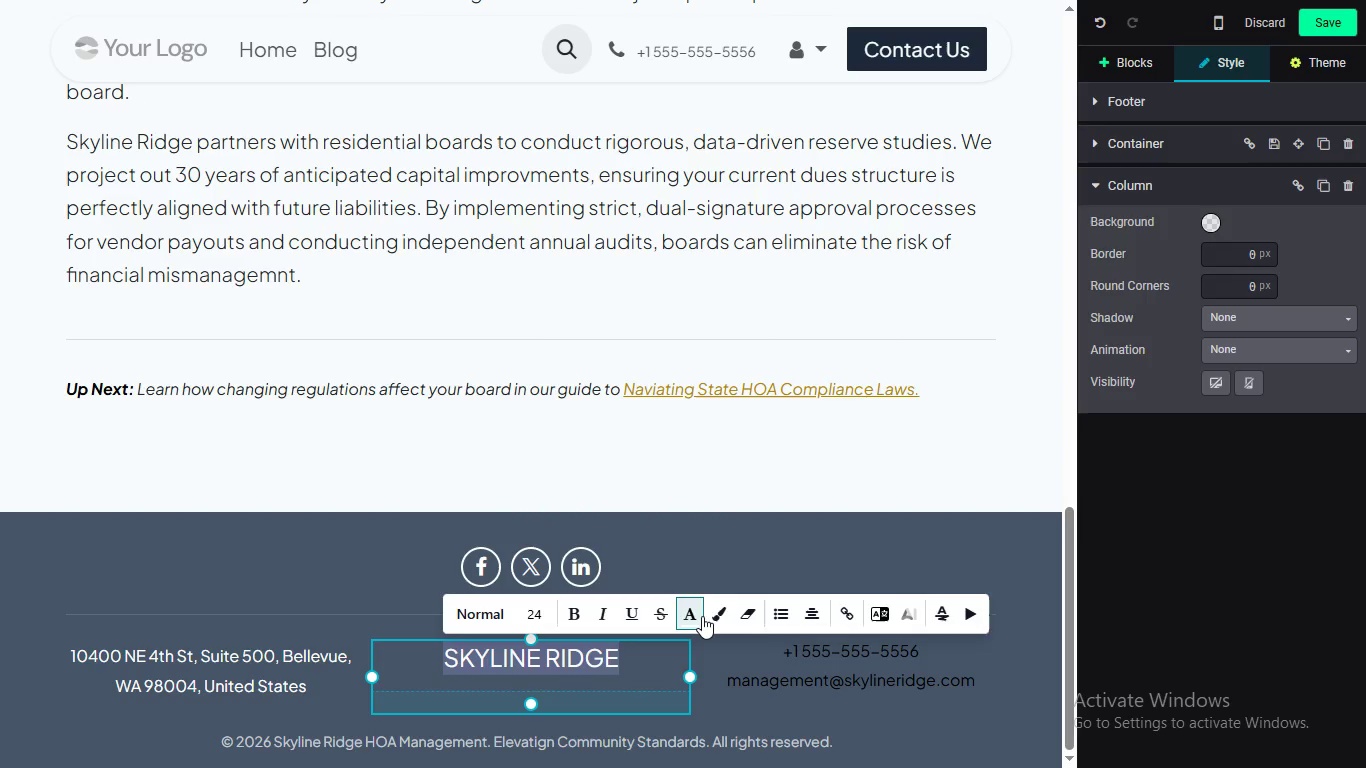 
left_click([702, 616])
 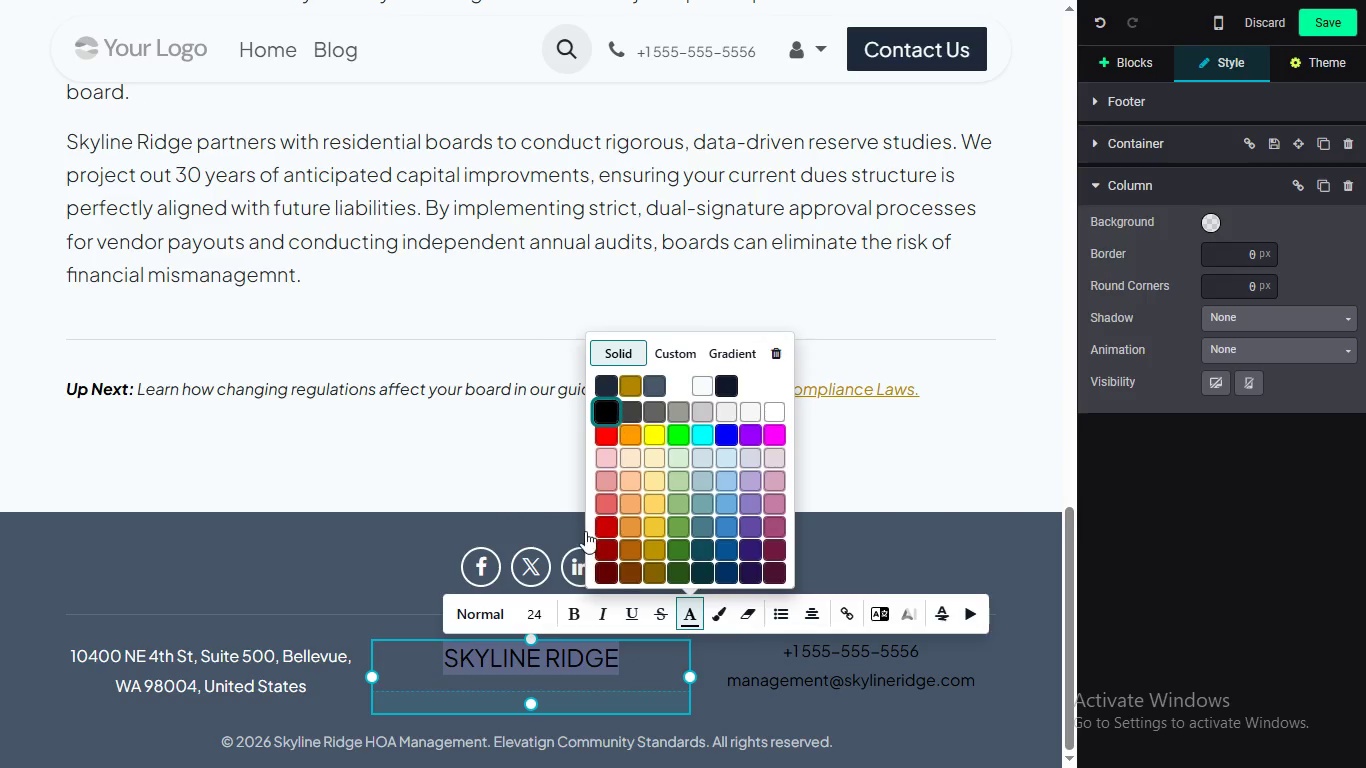 
wait(5.31)
 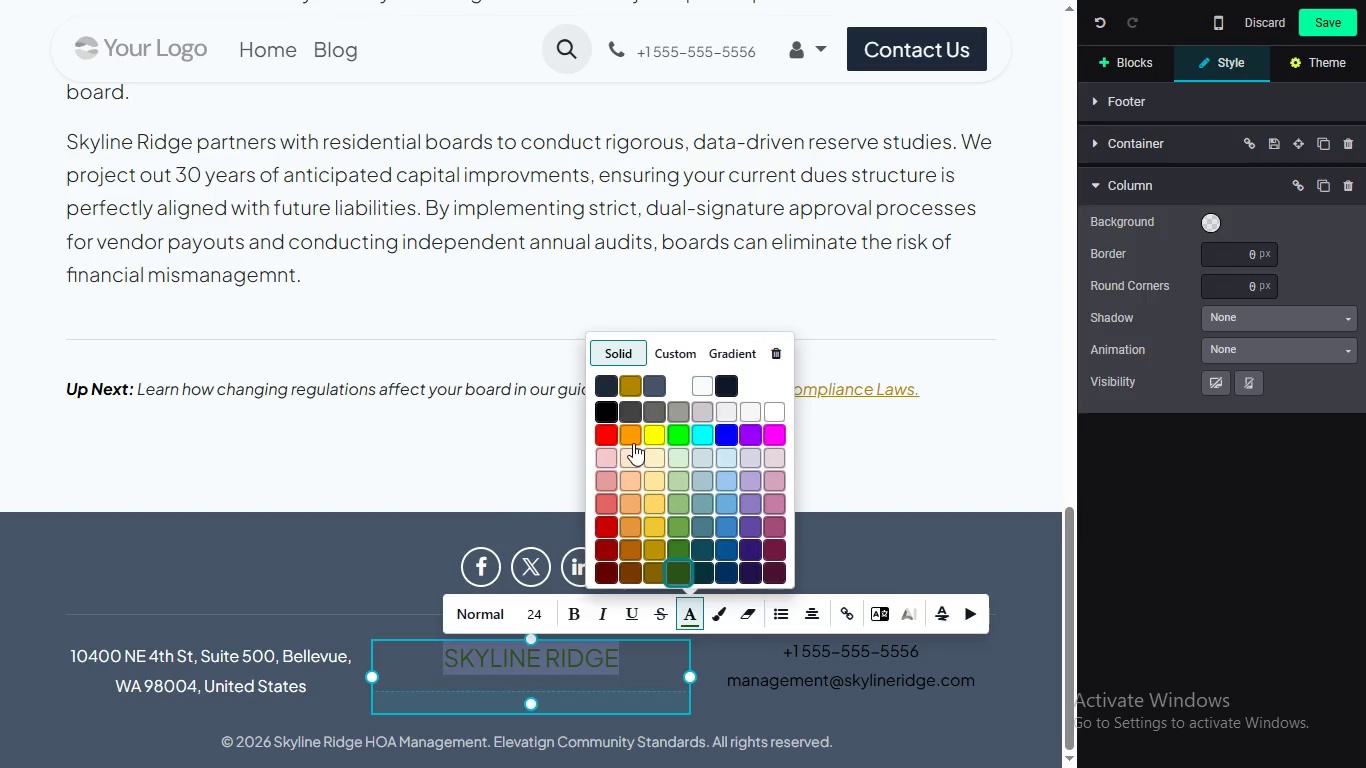 
left_click([573, 607])
 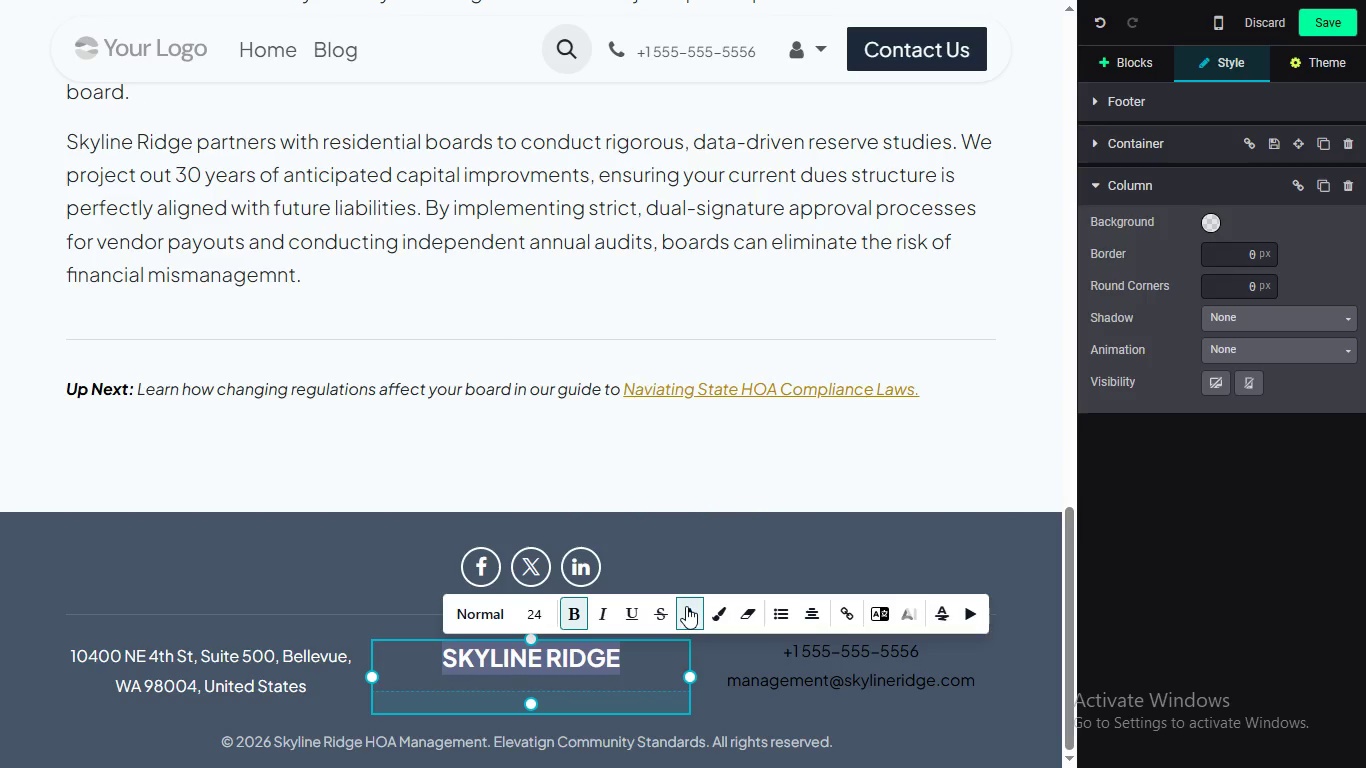 
left_click([694, 610])
 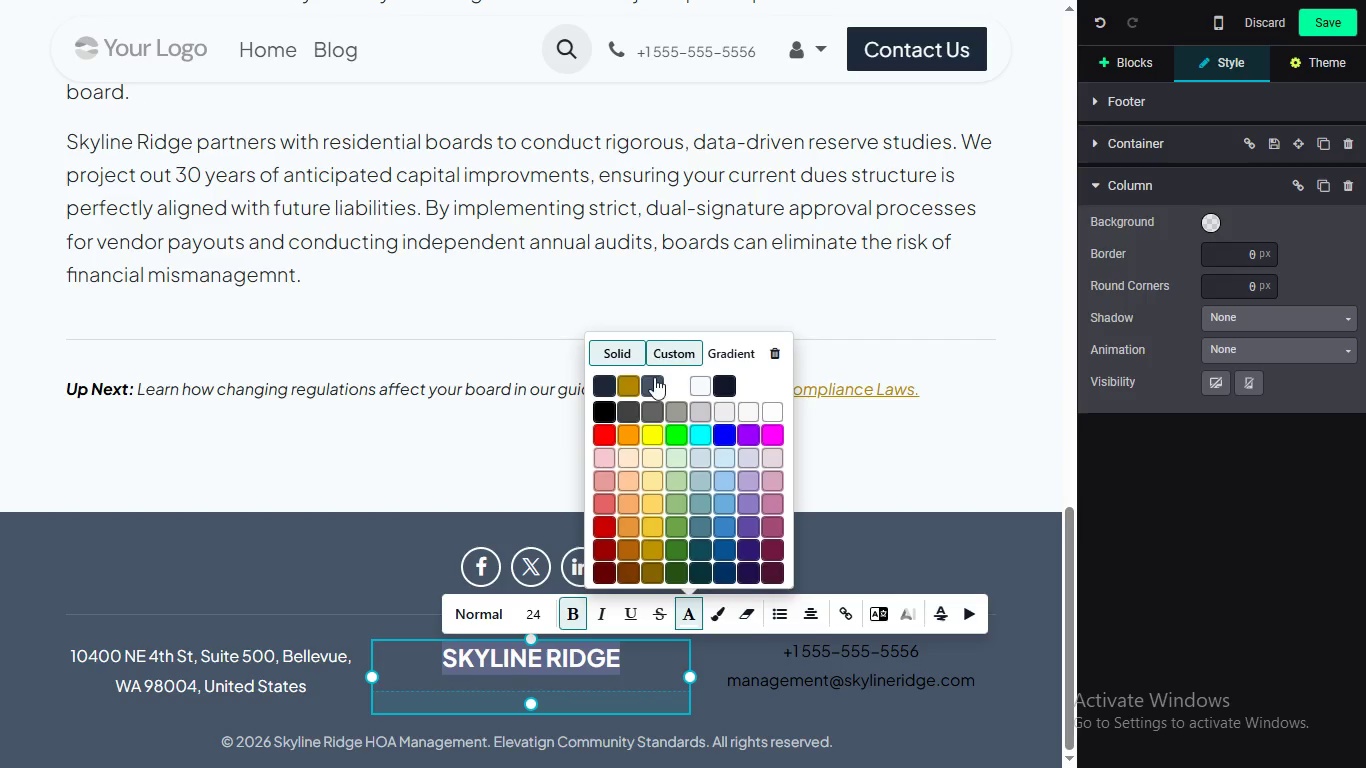 
left_click([665, 346])
 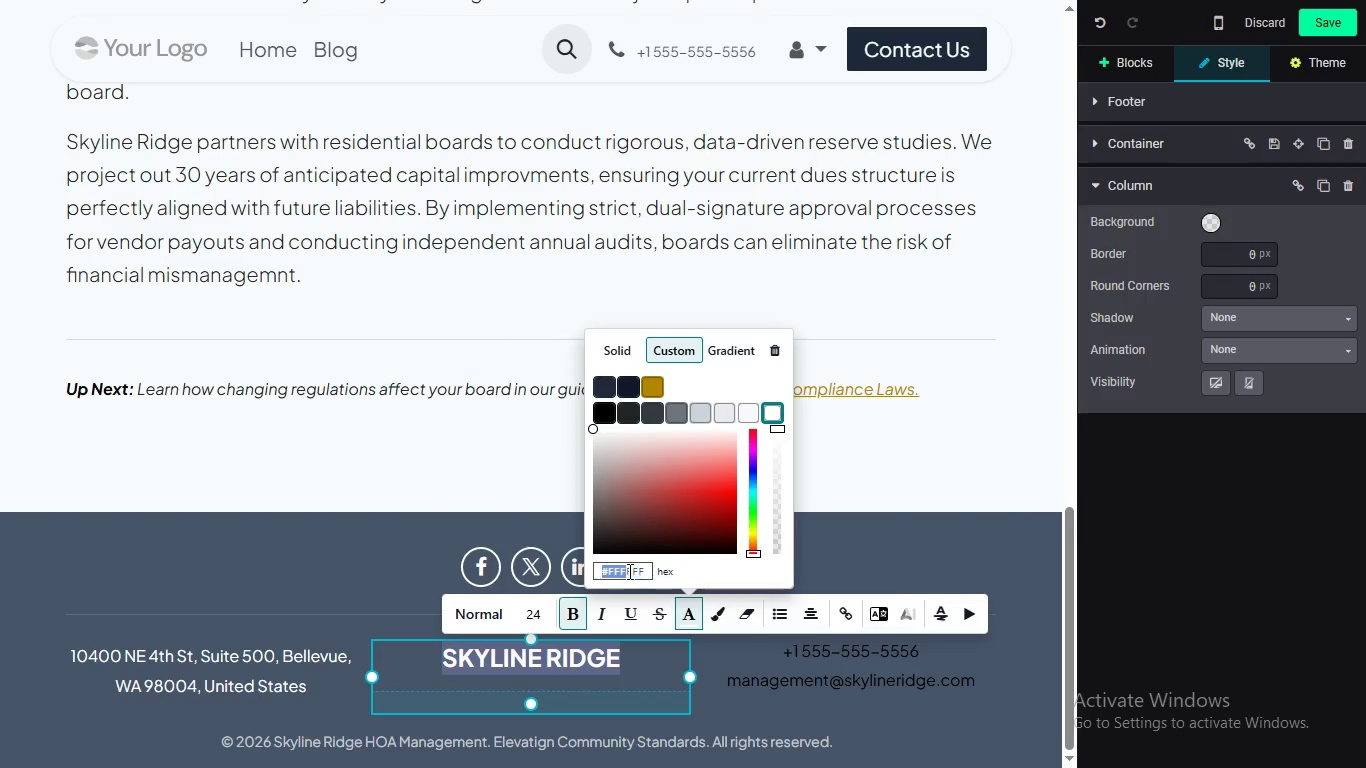 
double_click([627, 570])
 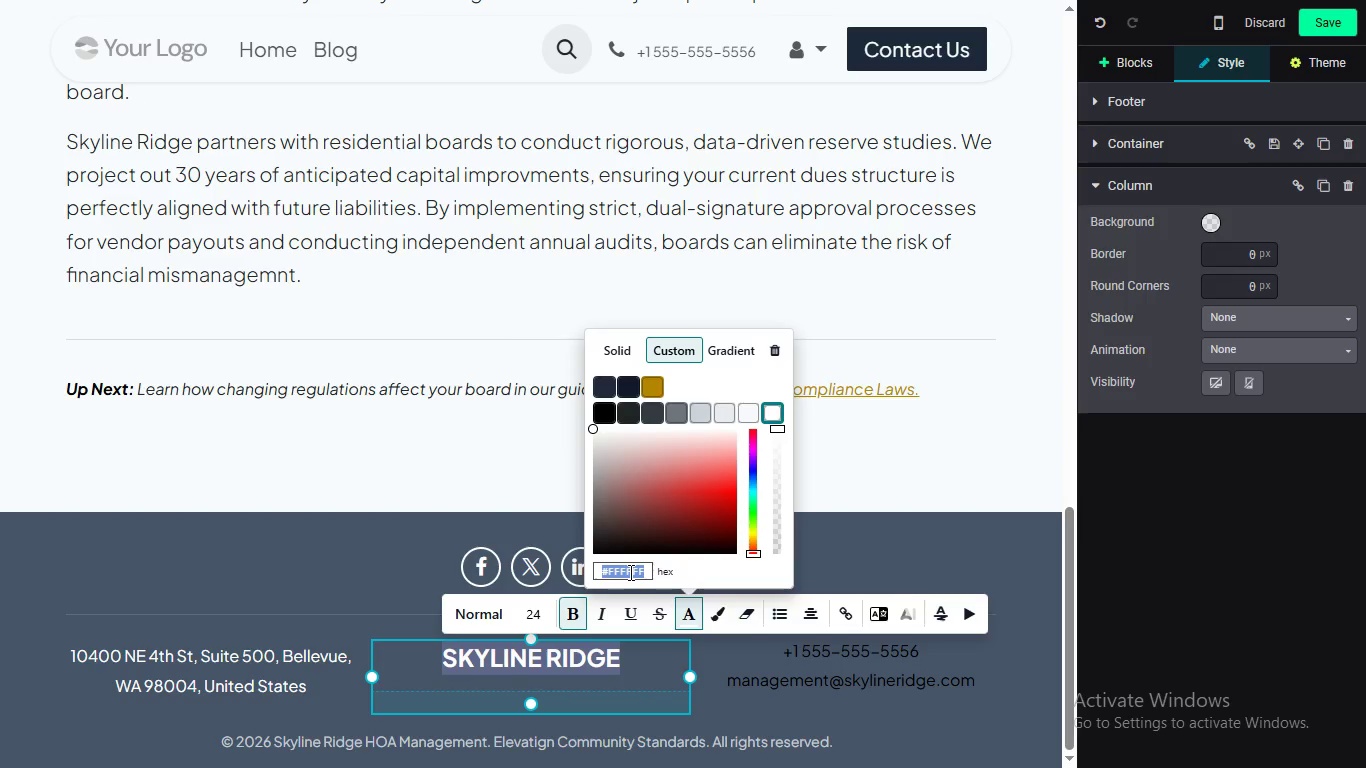 
double_click([629, 572])
 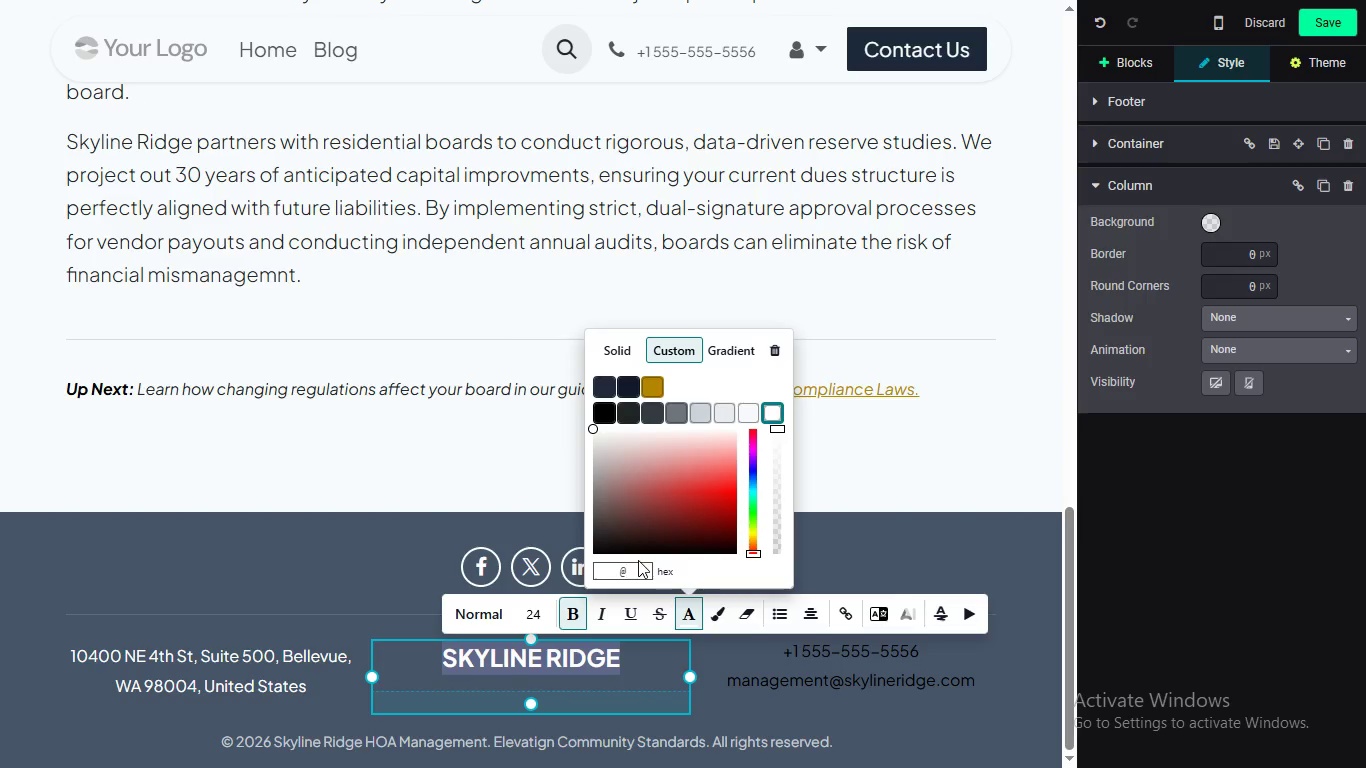 
key(Shift+2)
 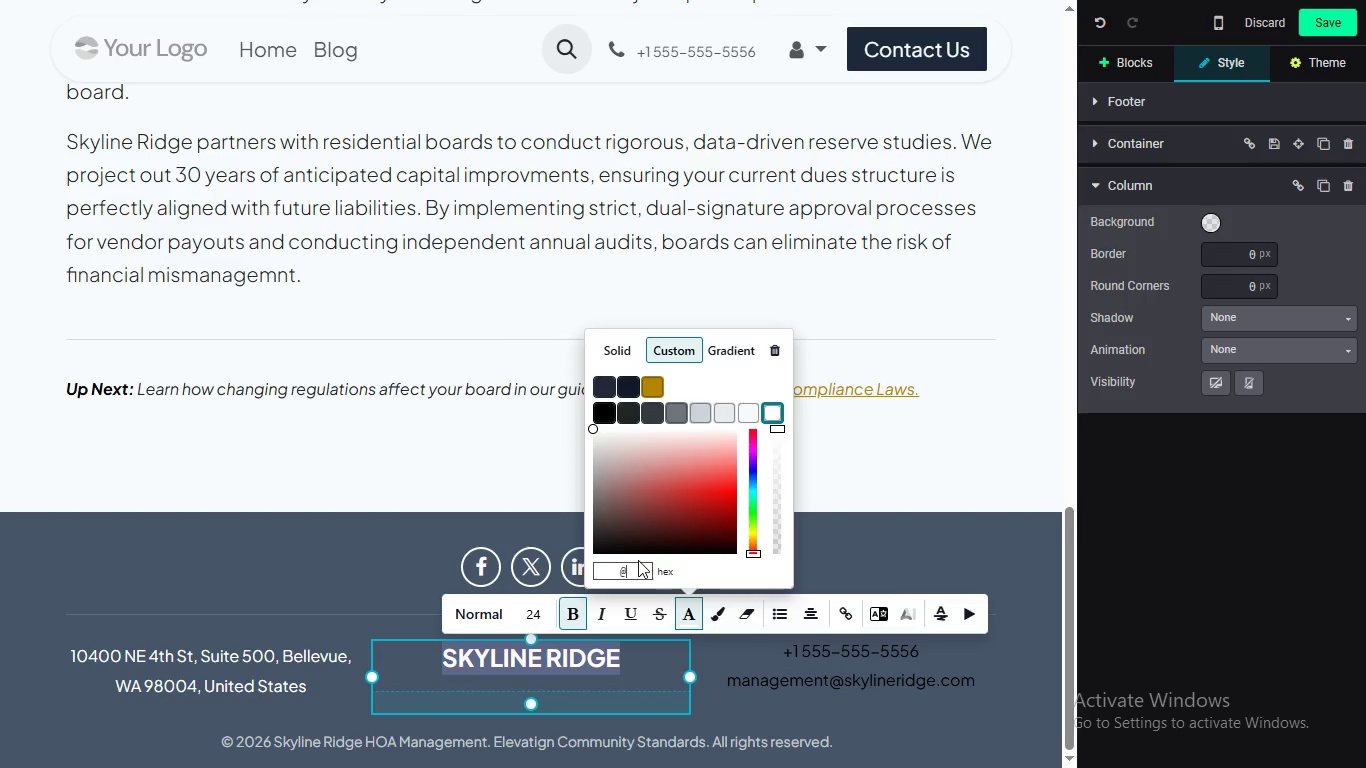 
key(Backspace)
 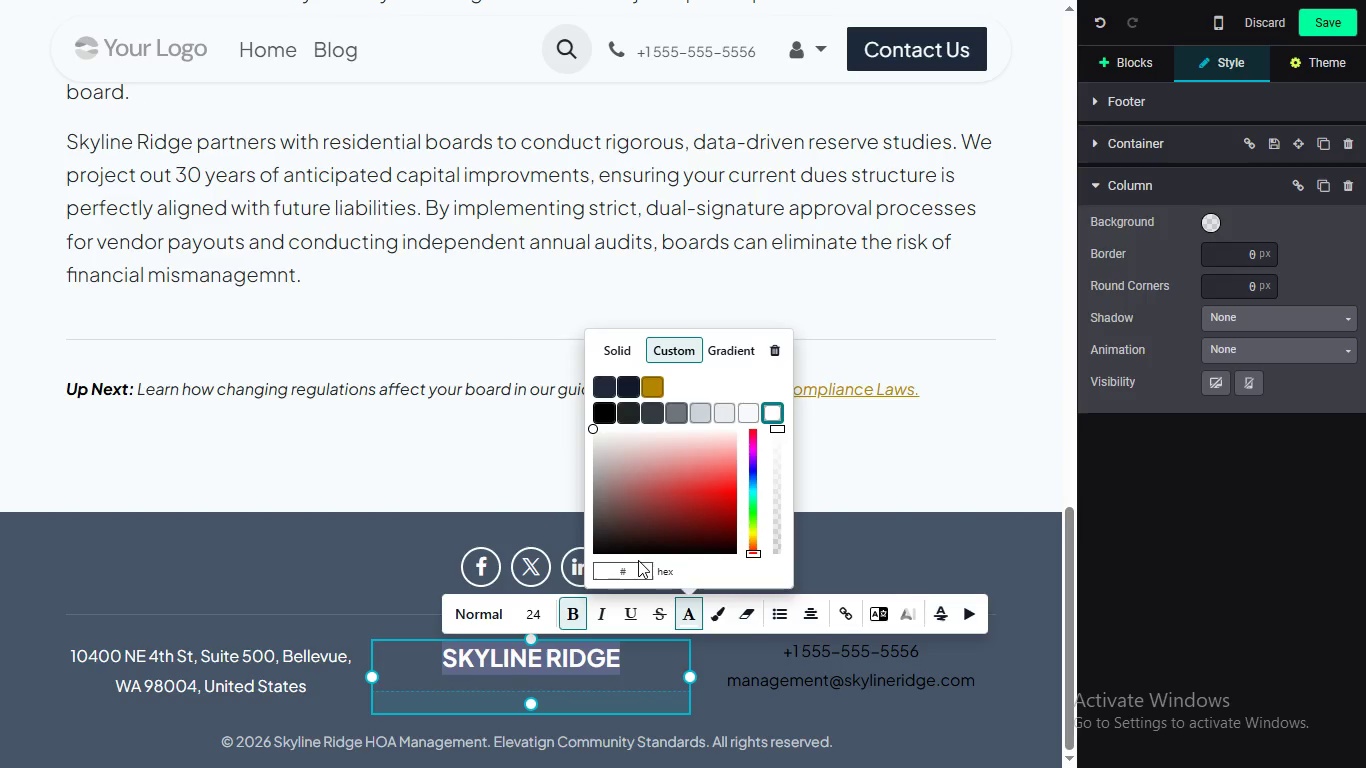 
key(Shift+3)
 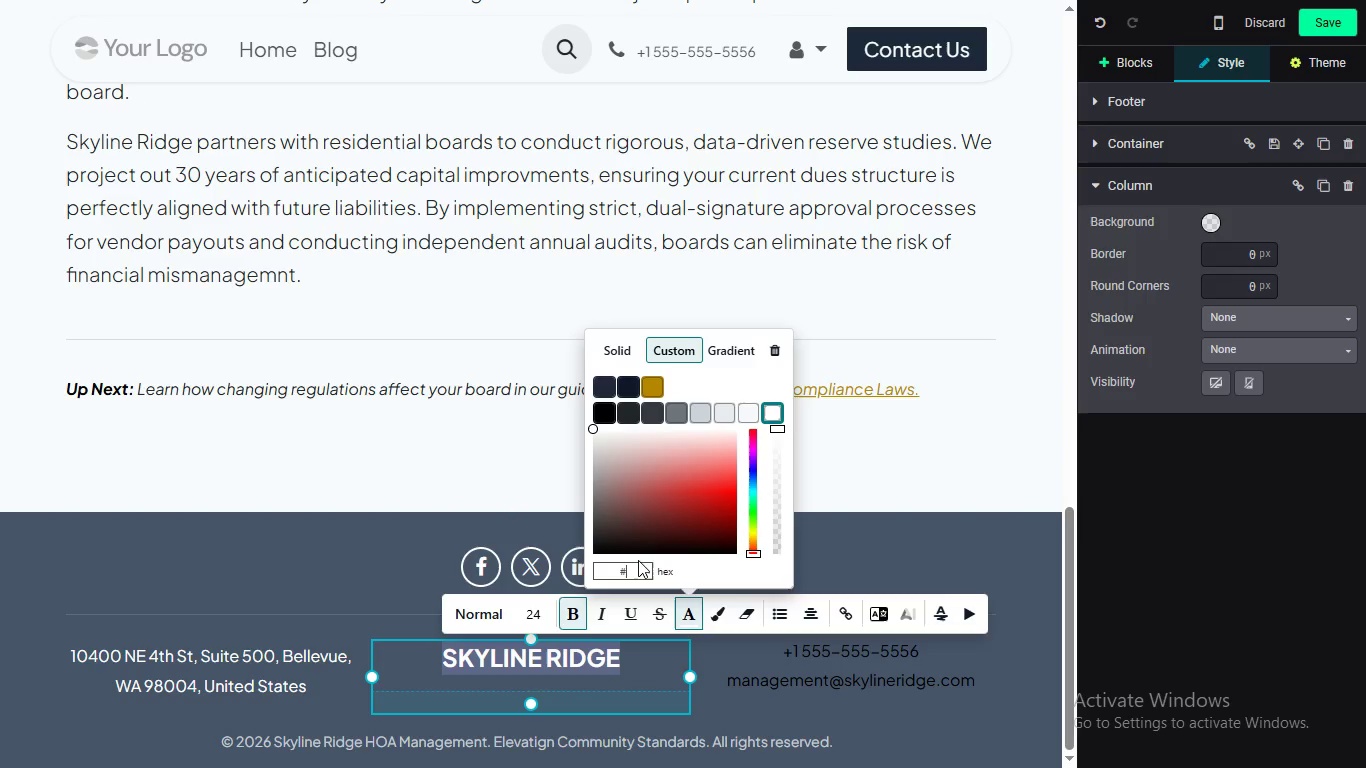 
wait(5.89)
 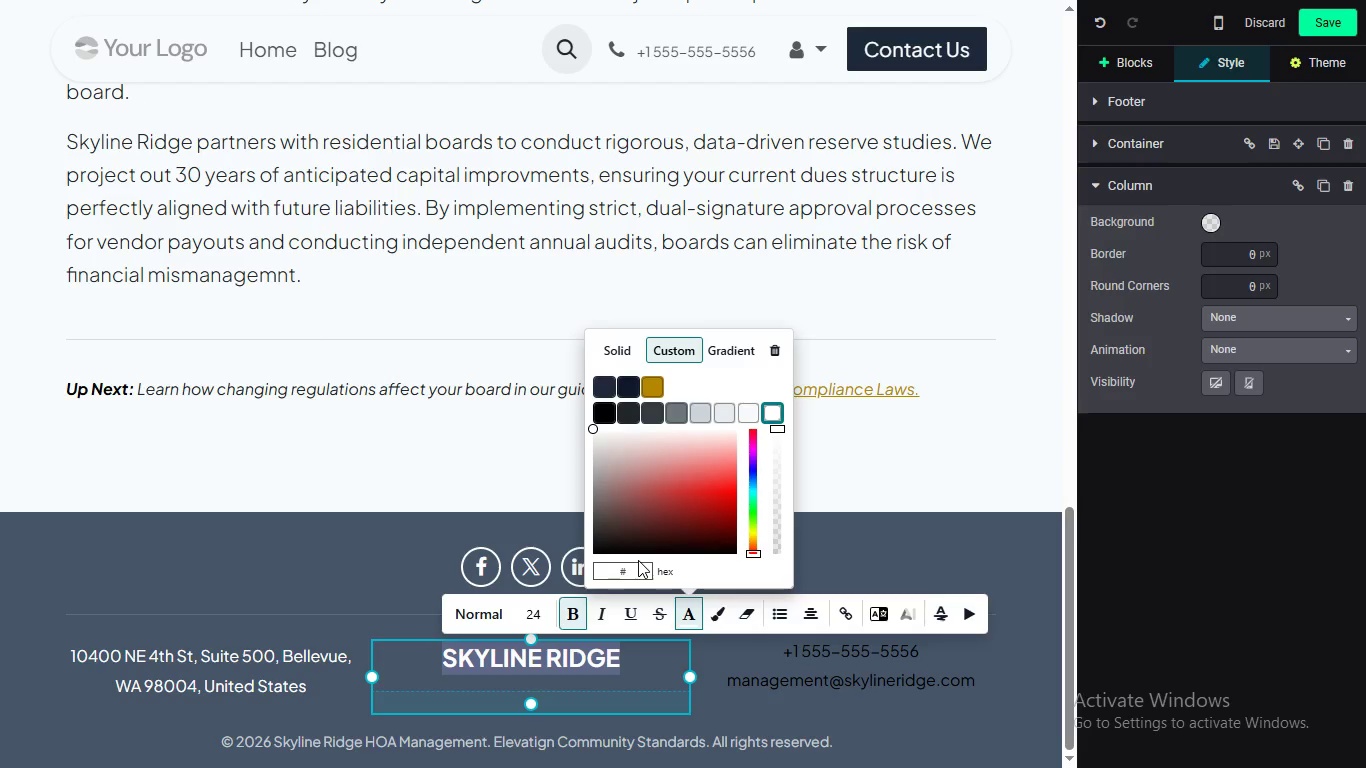 
type(0F)
 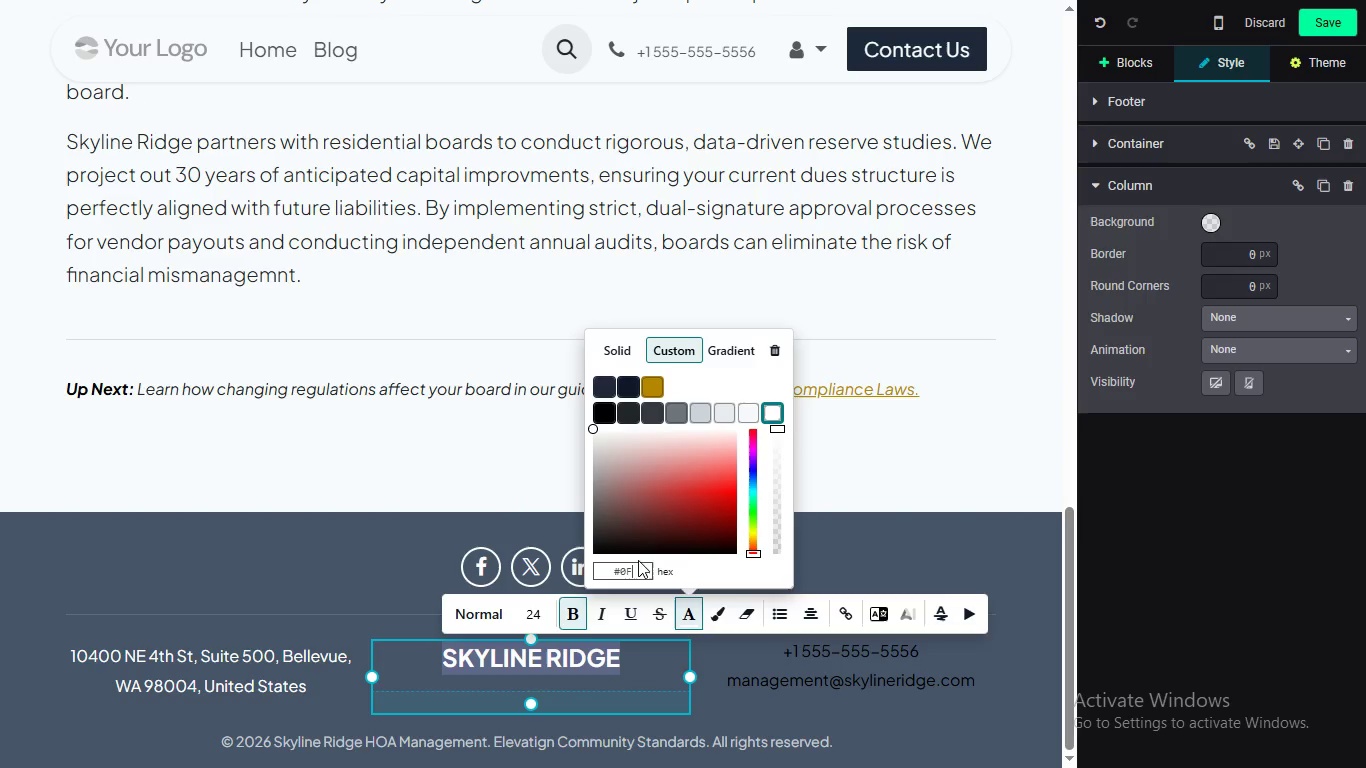 
wait(8.42)
 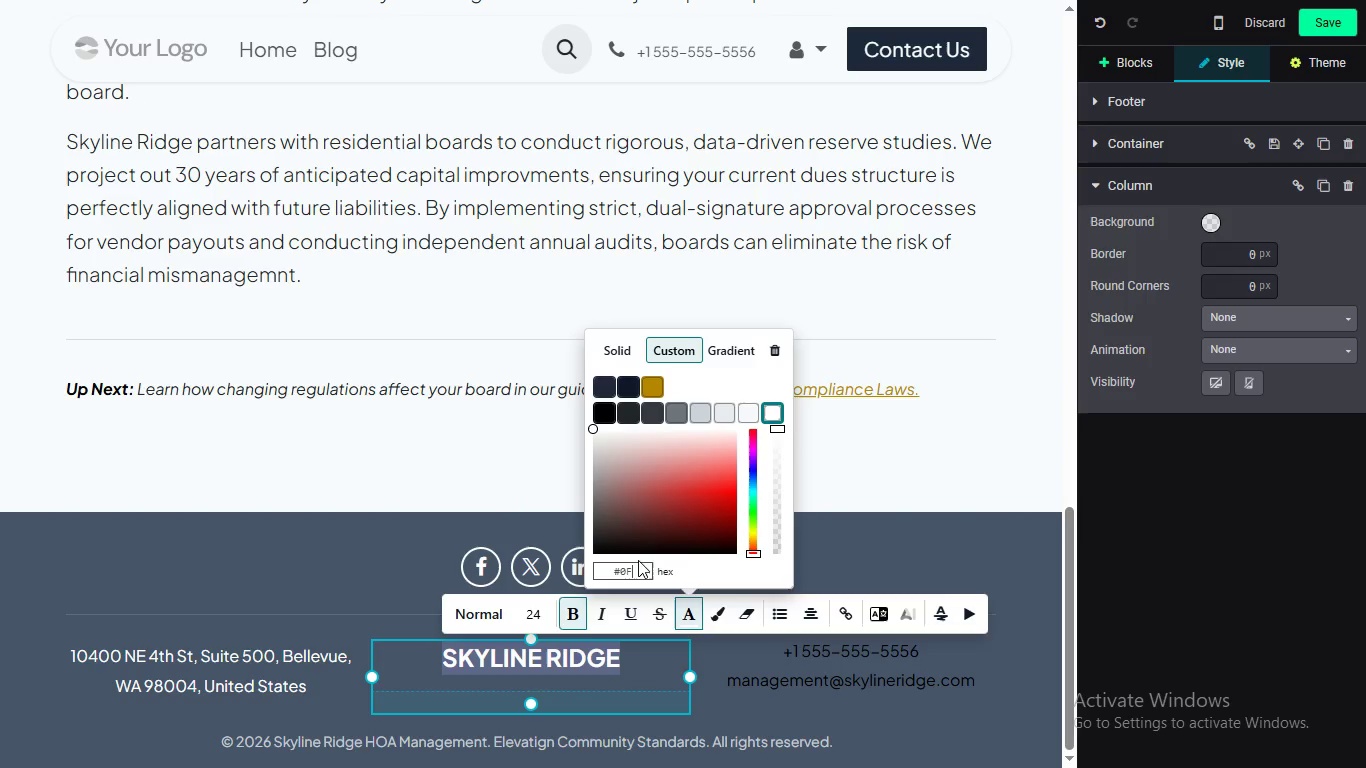 
type(17)
 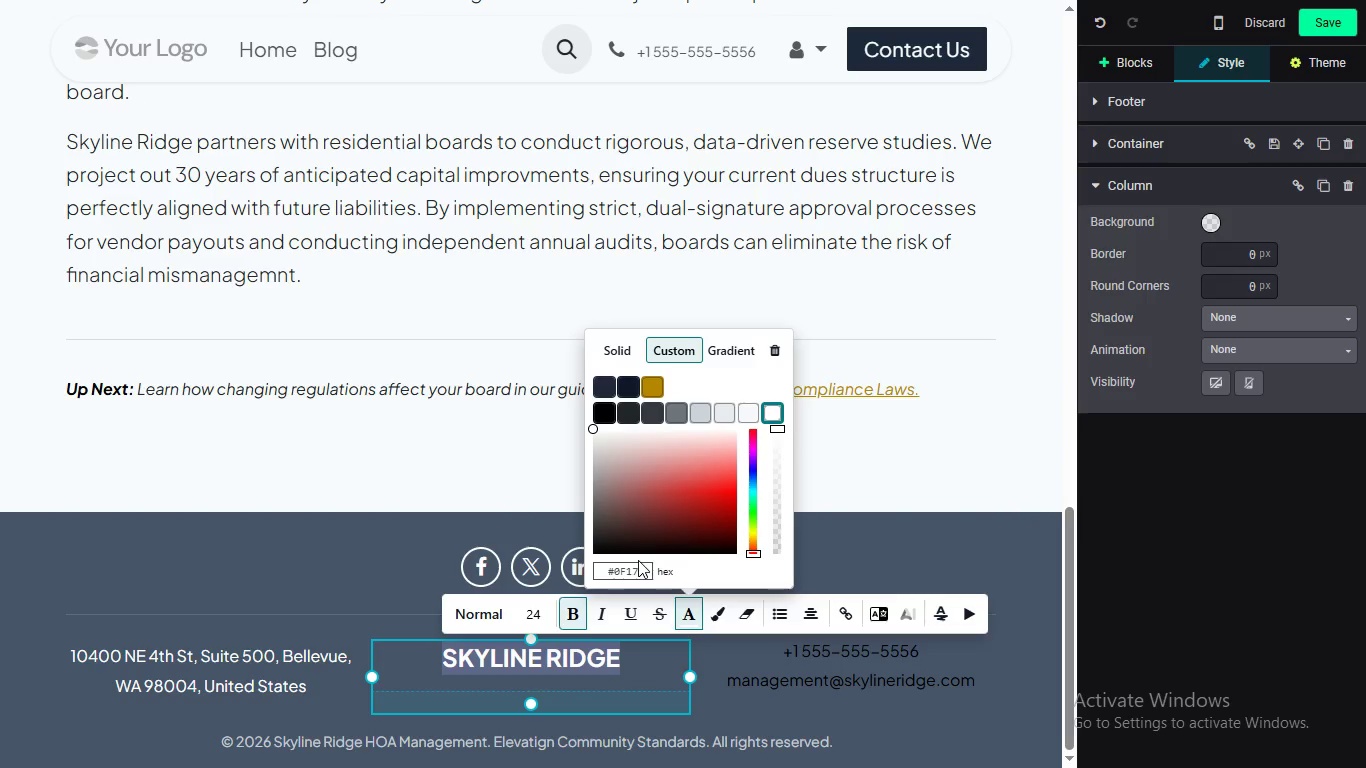 
wait(7.11)
 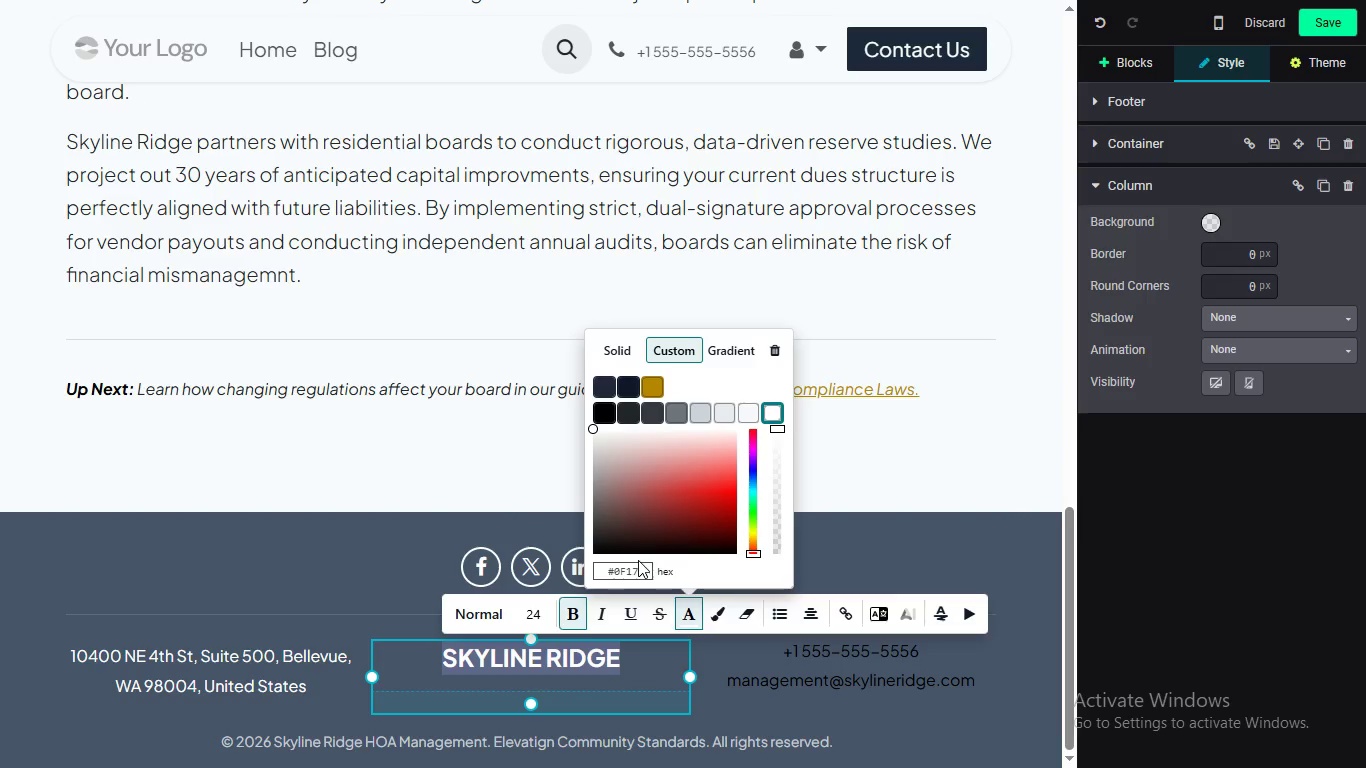 
type(2A)
 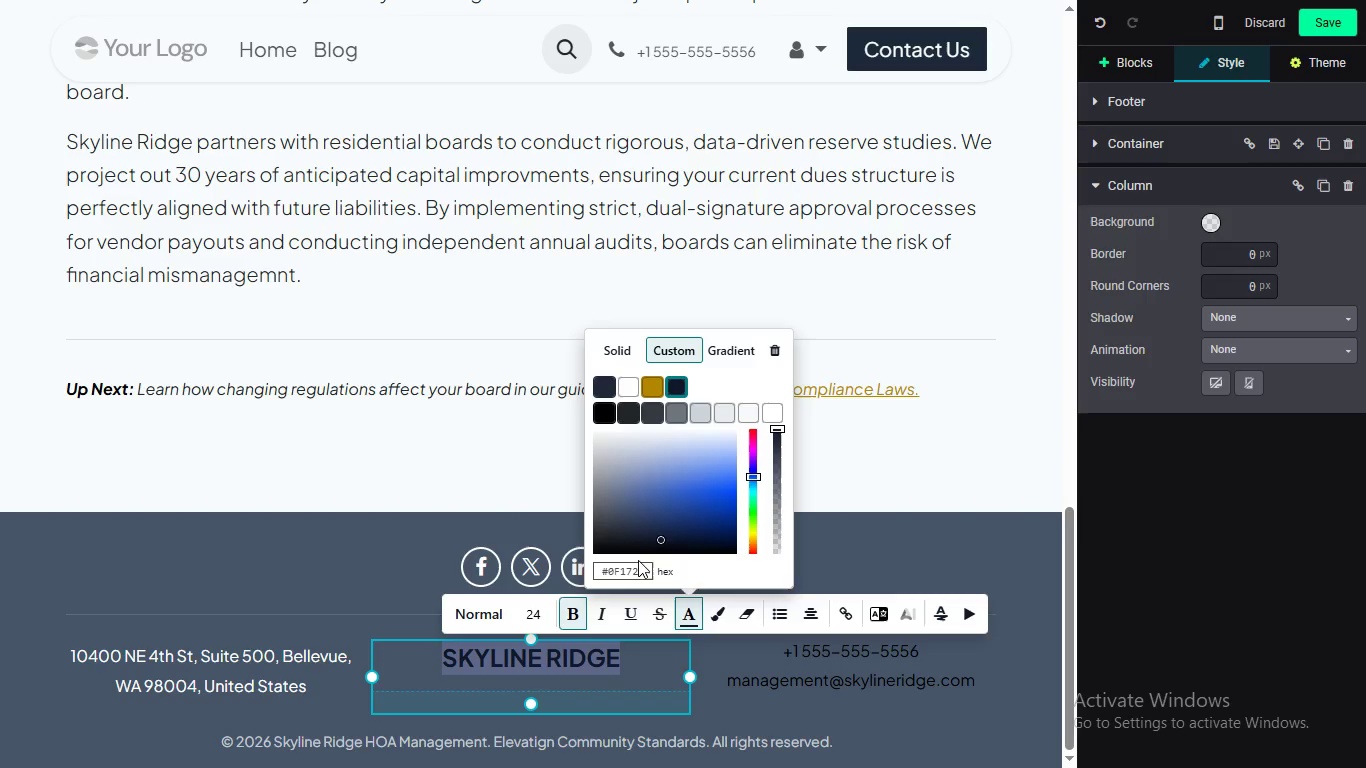 
key(Enter)
 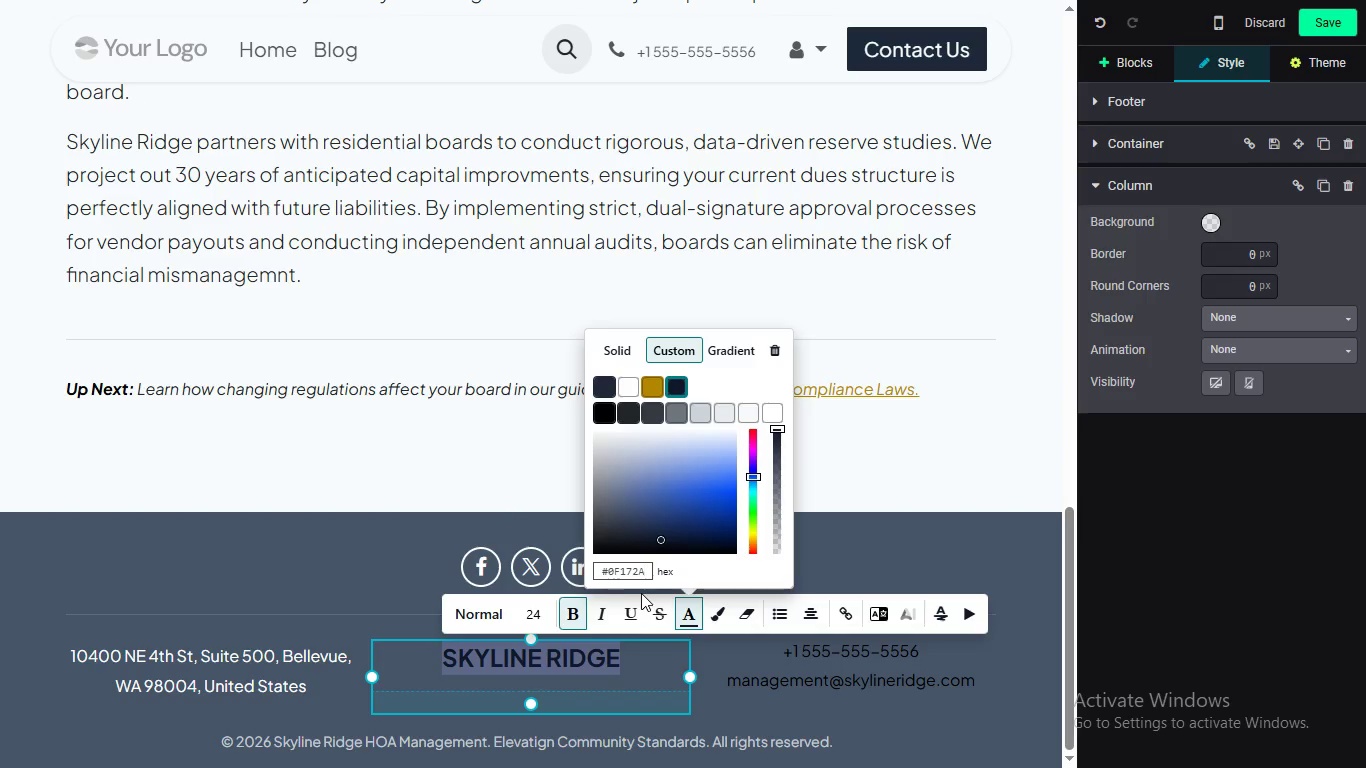 
key(Enter)
 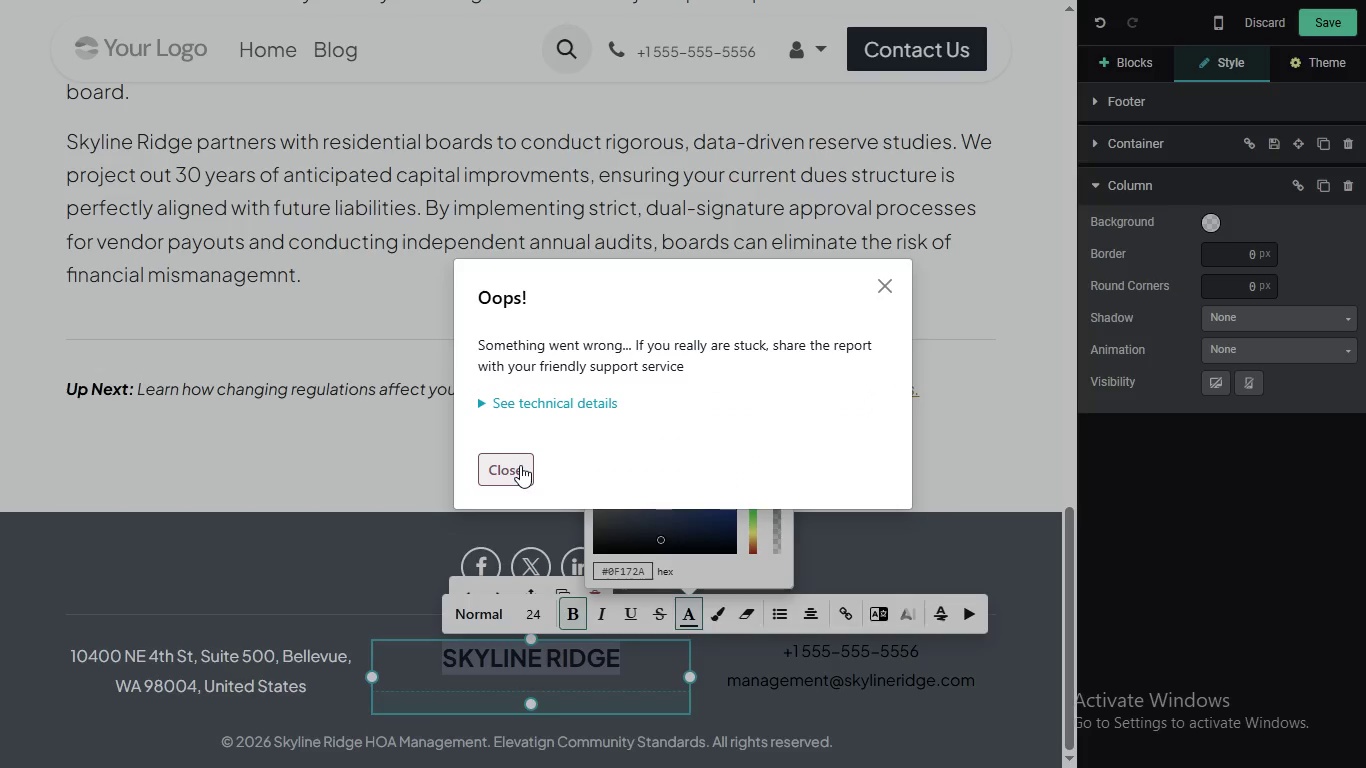 
left_click([520, 465])
 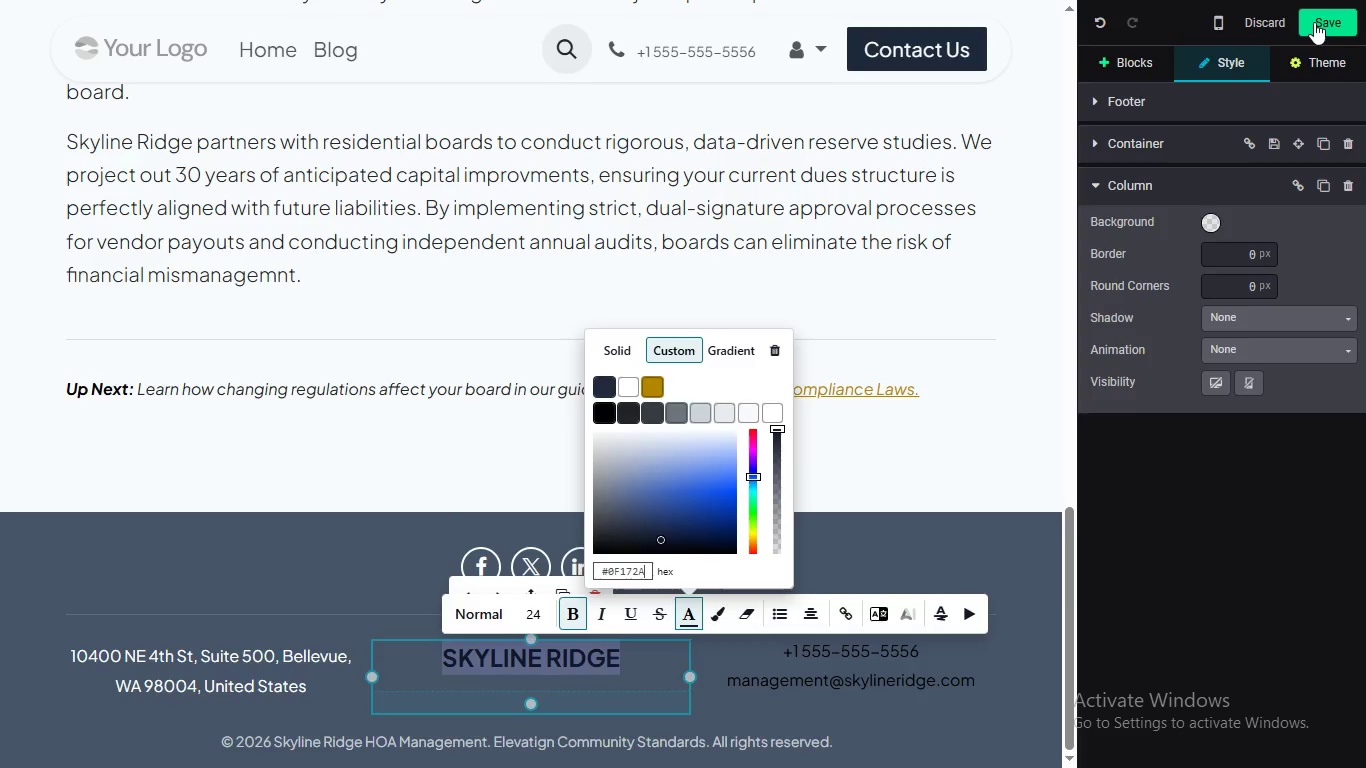 
left_click([1314, 22])
 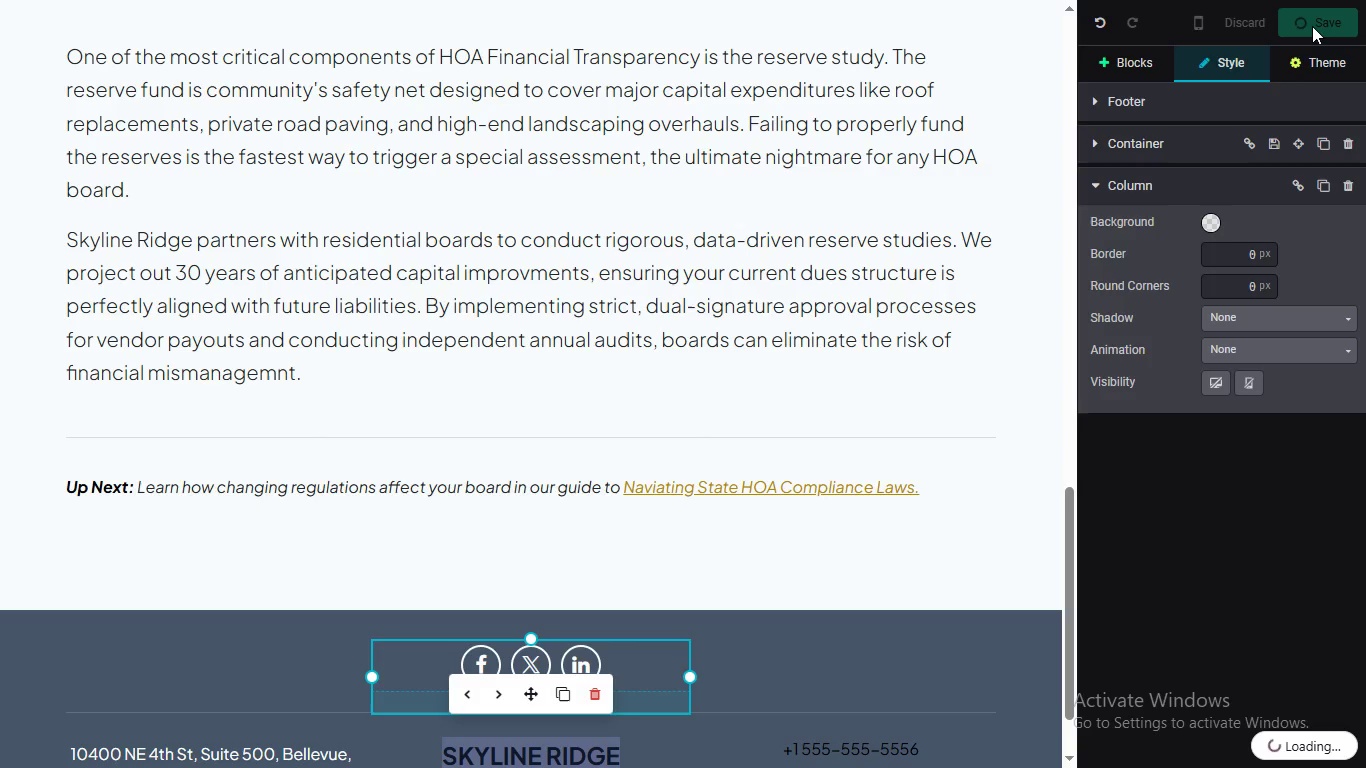 
left_click([896, 335])
 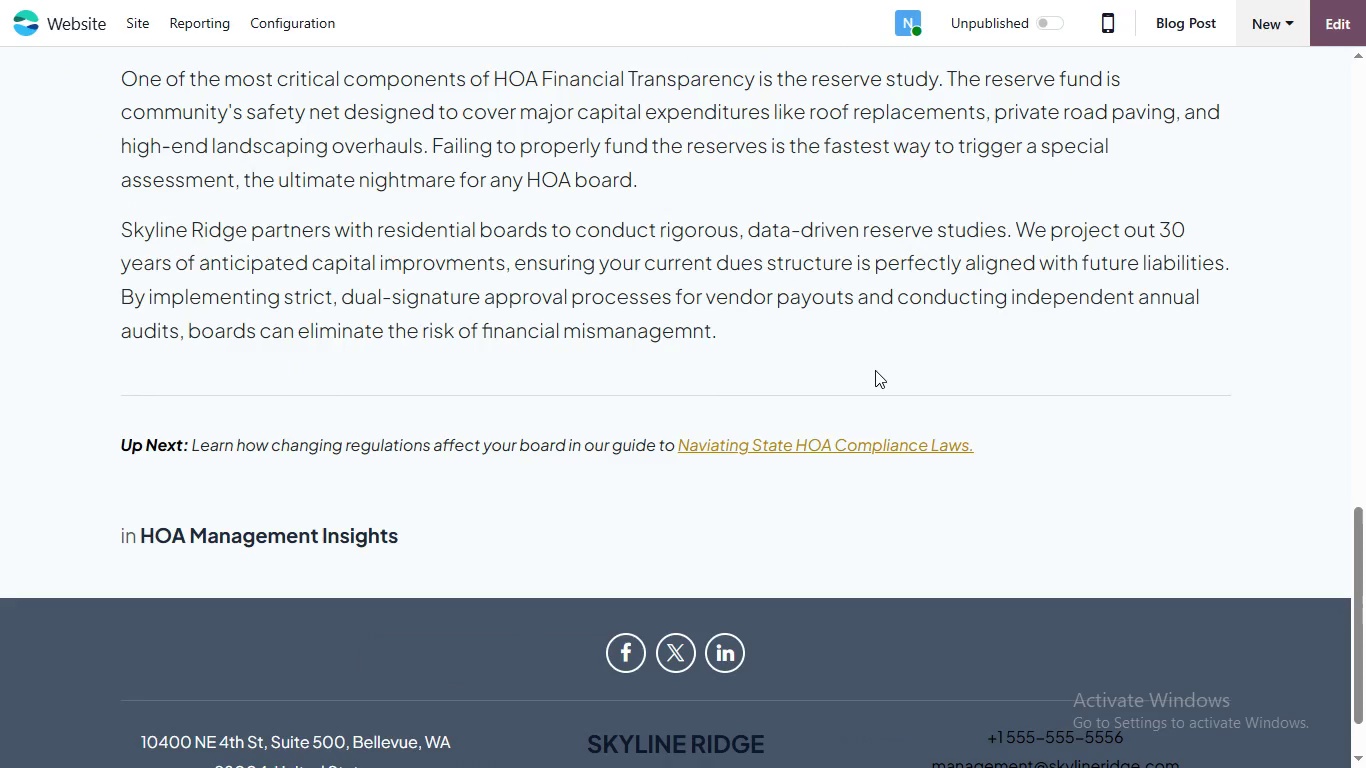 
scroll: coordinate [850, 444], scroll_direction: down, amount: 8.0
 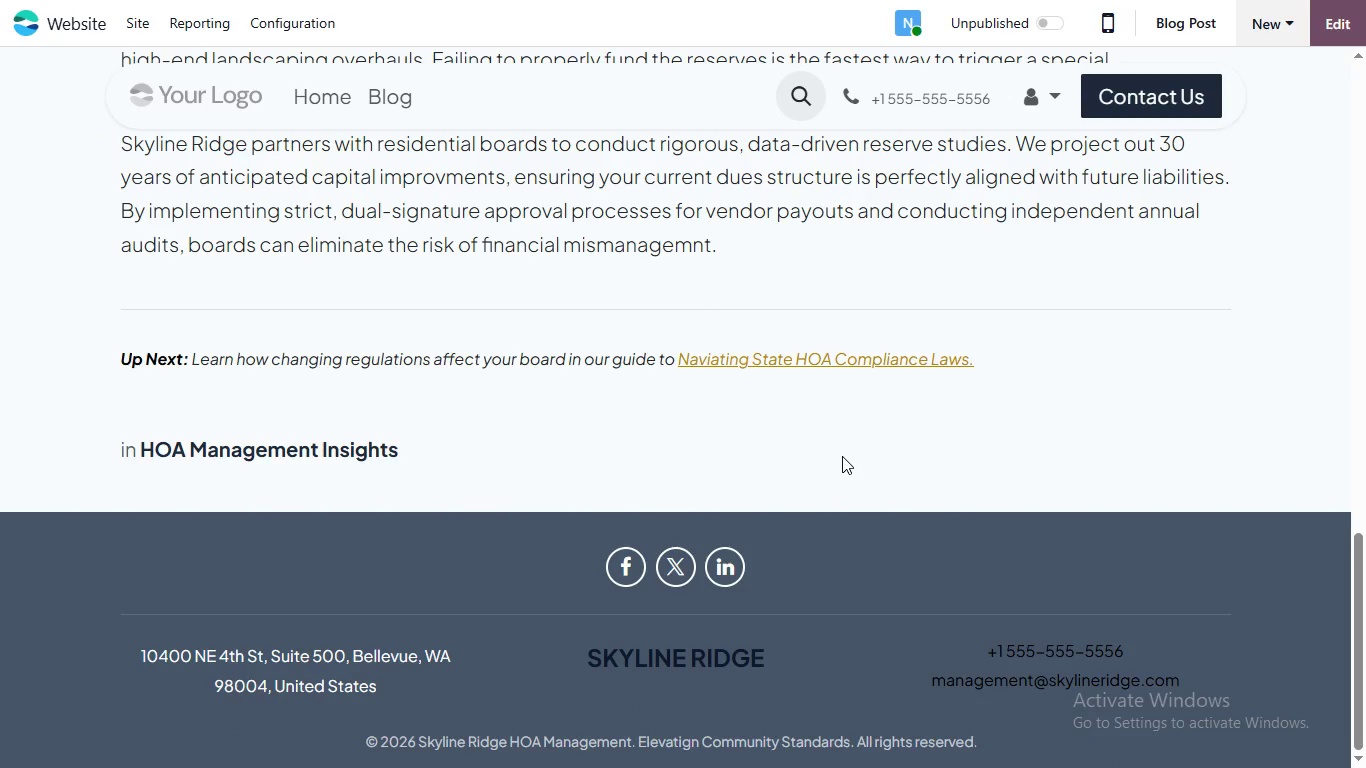 
scroll: coordinate [838, 465], scroll_direction: none, amount: 0.0
 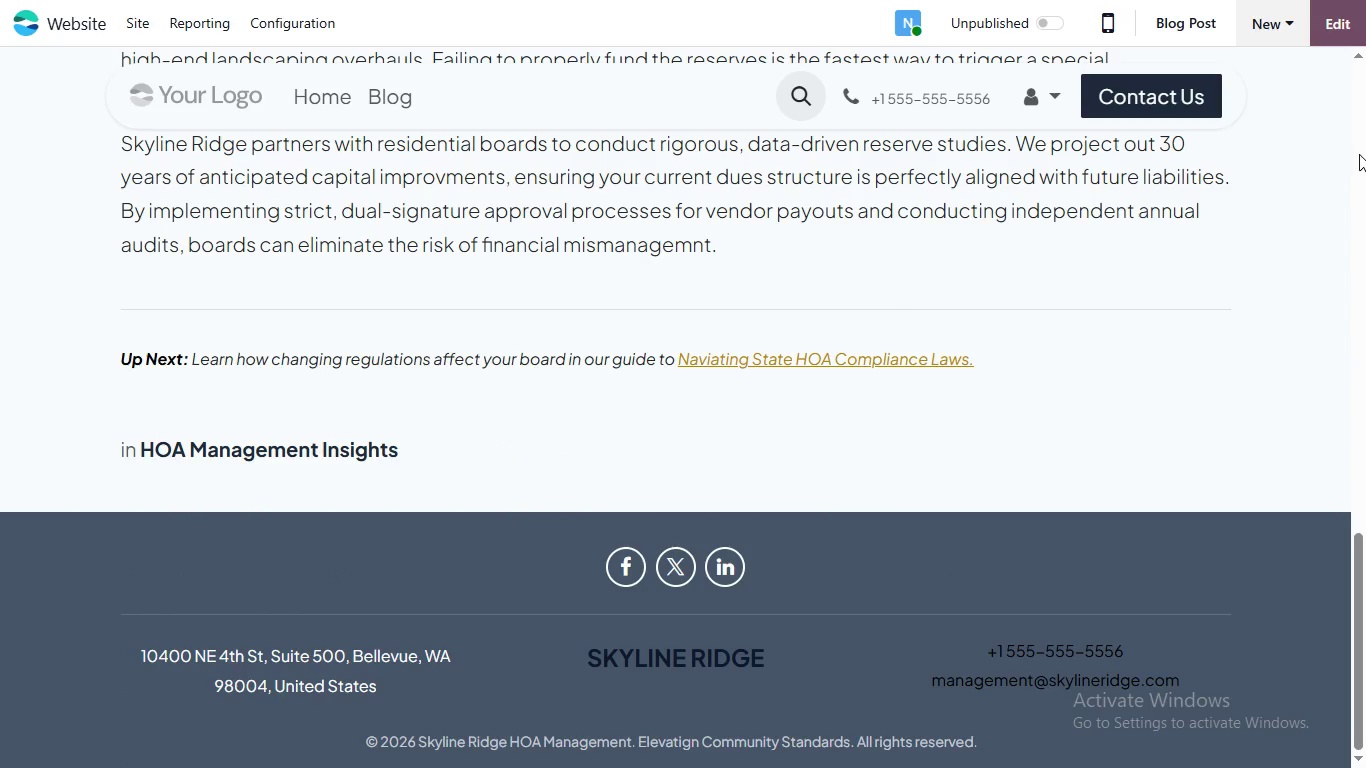 
left_click([1344, 23])
 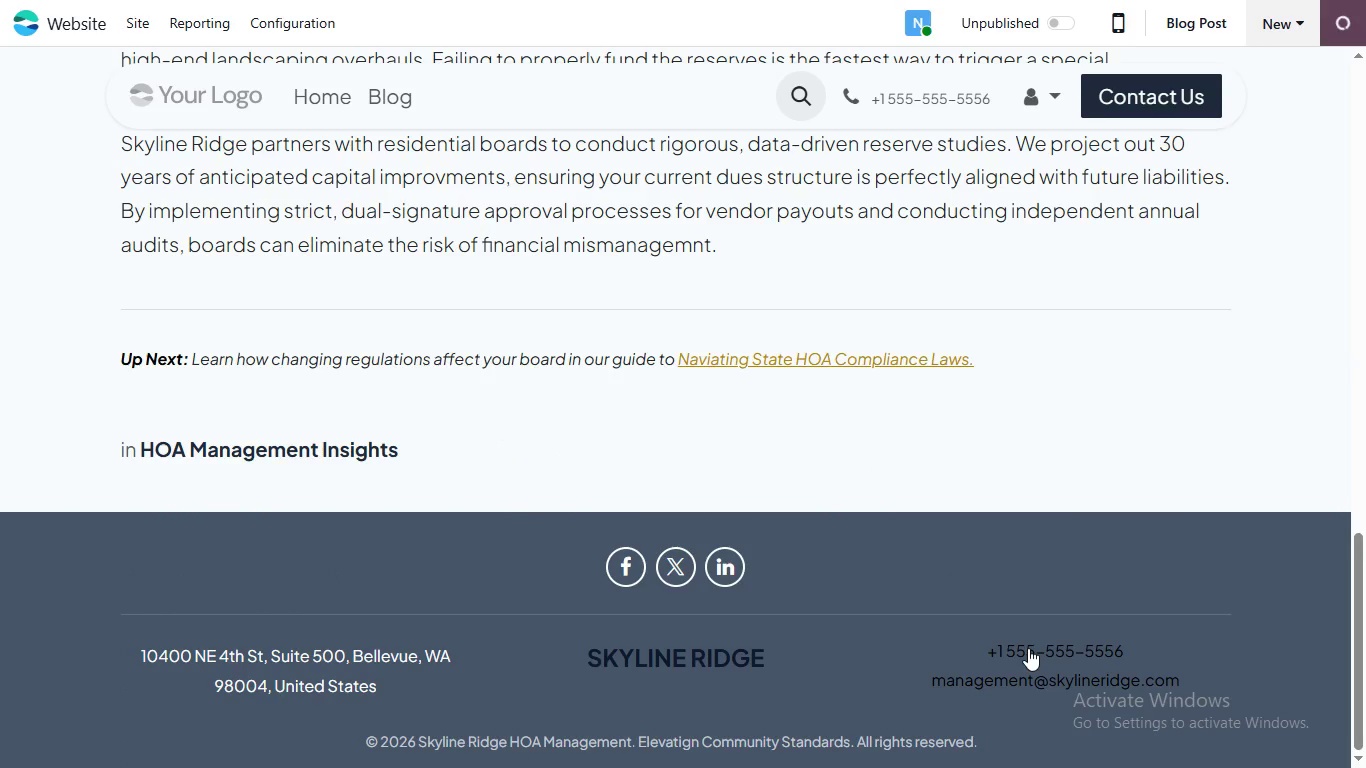 
left_click([1027, 649])
 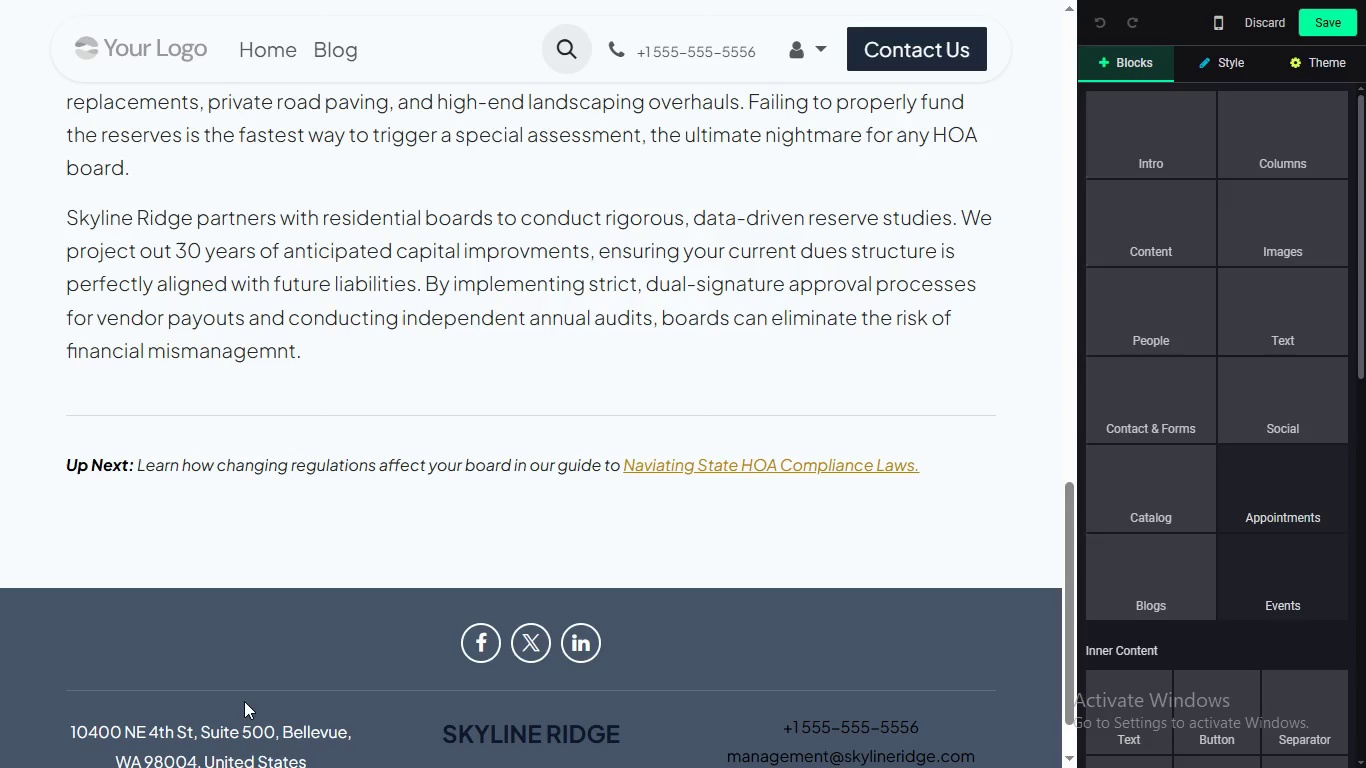 
scroll: coordinate [306, 646], scroll_direction: down, amount: 5.0
 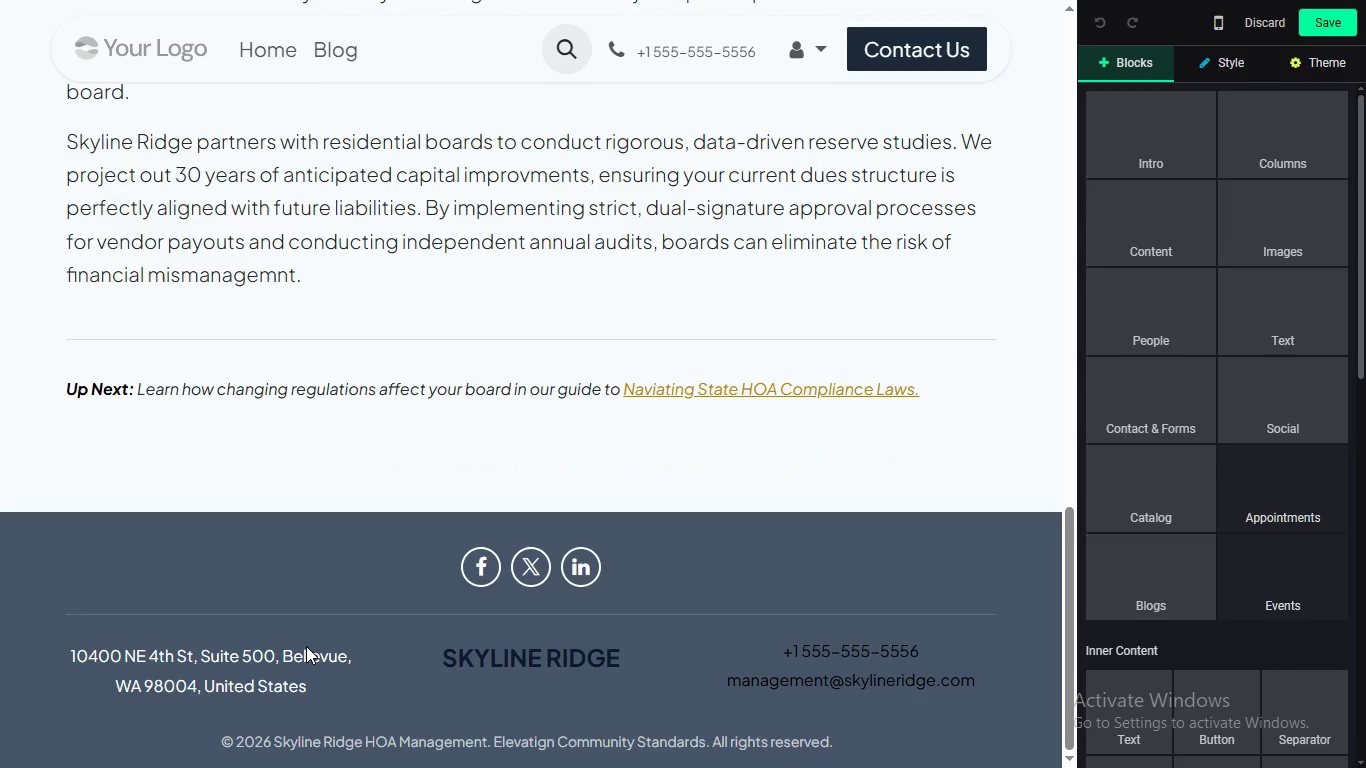 
double_click([300, 655])
 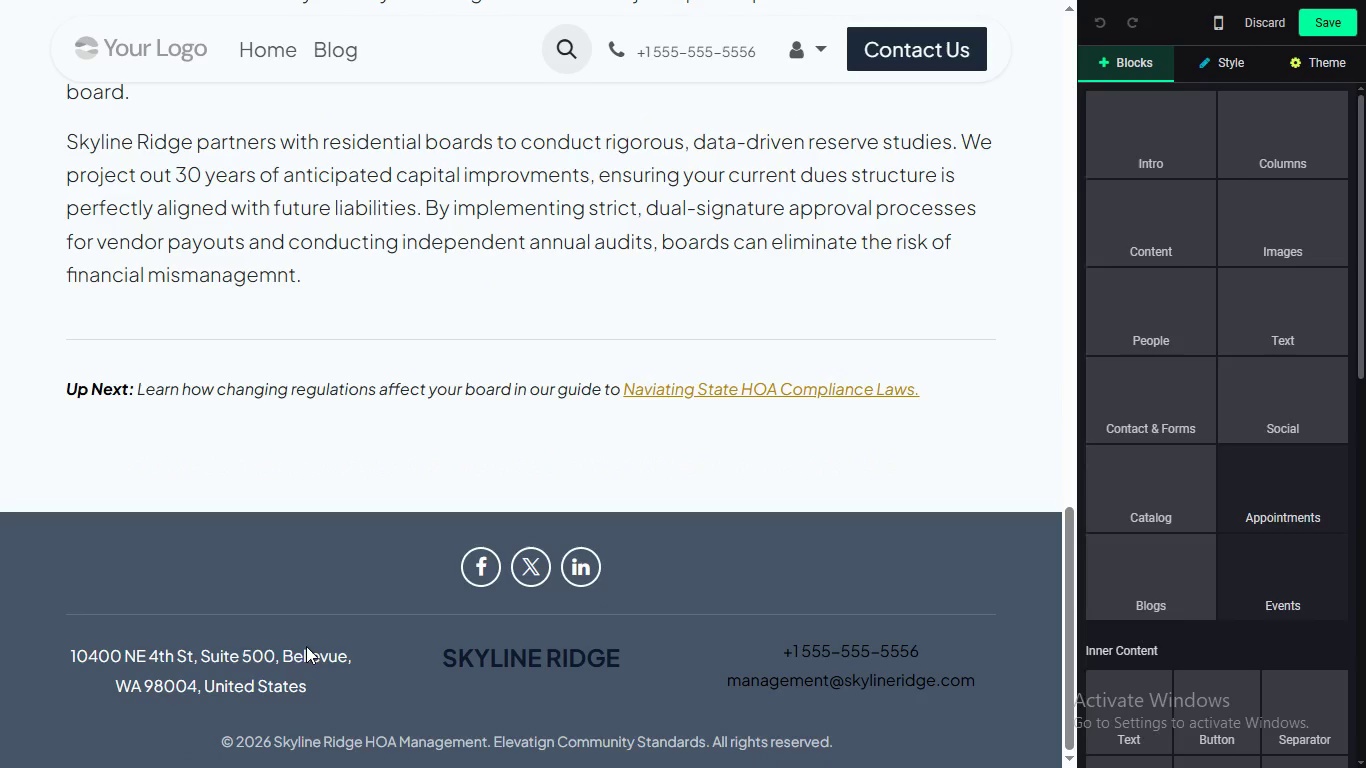 
triple_click([300, 655])
 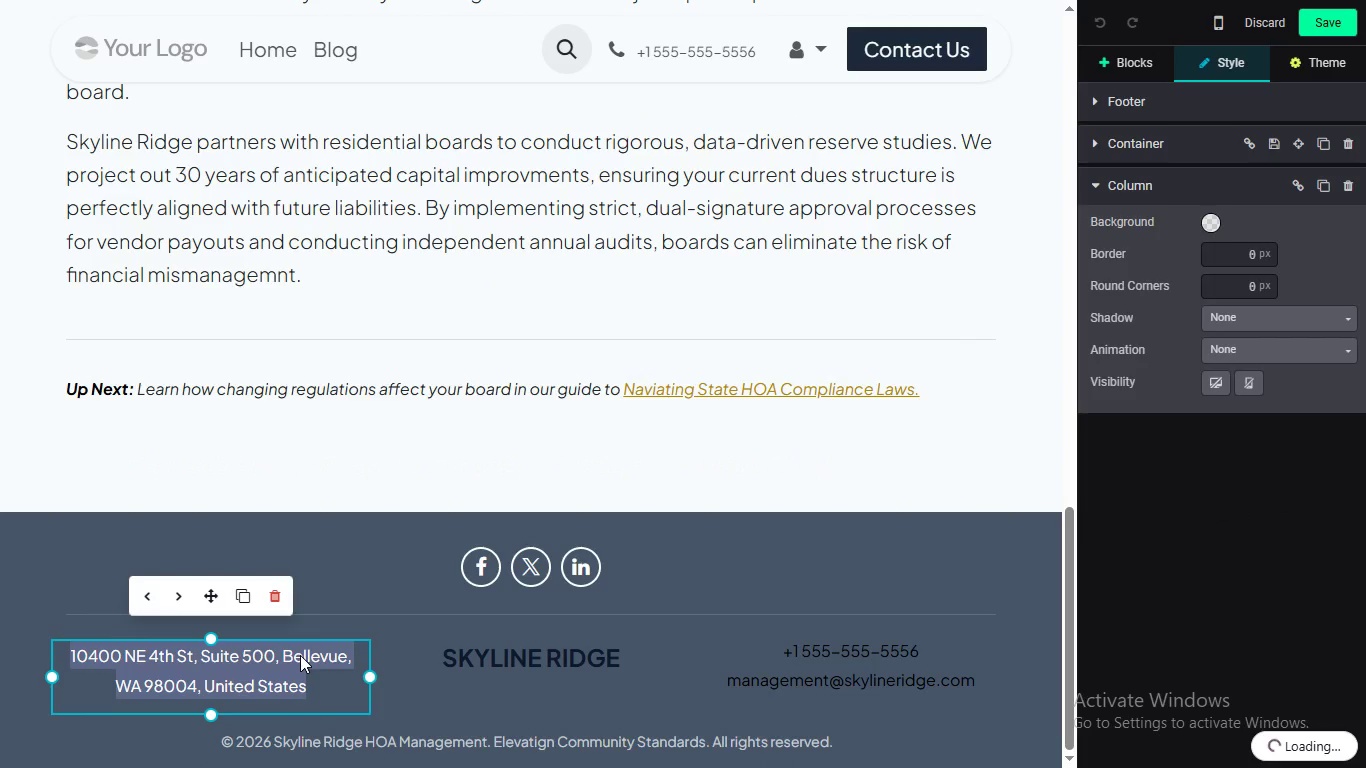 
left_click([300, 655])
 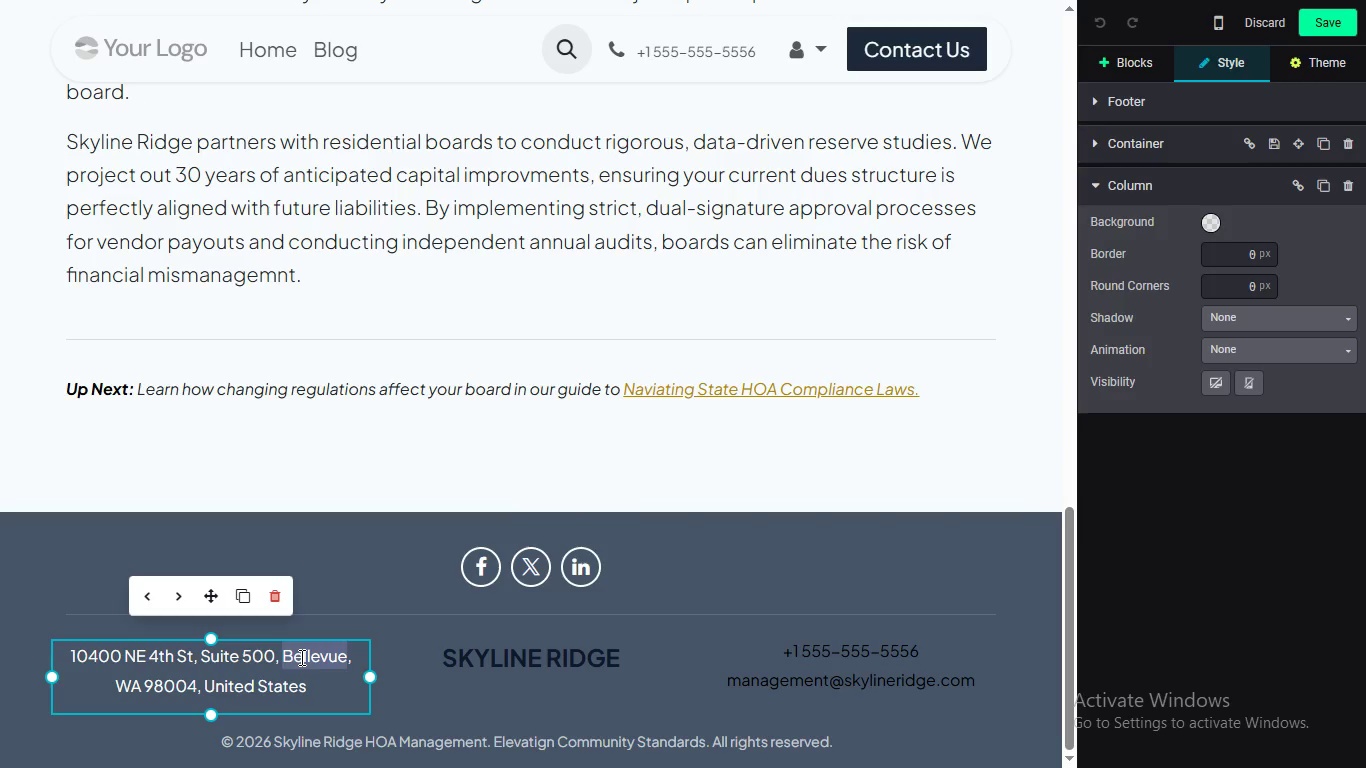 
double_click([300, 657])
 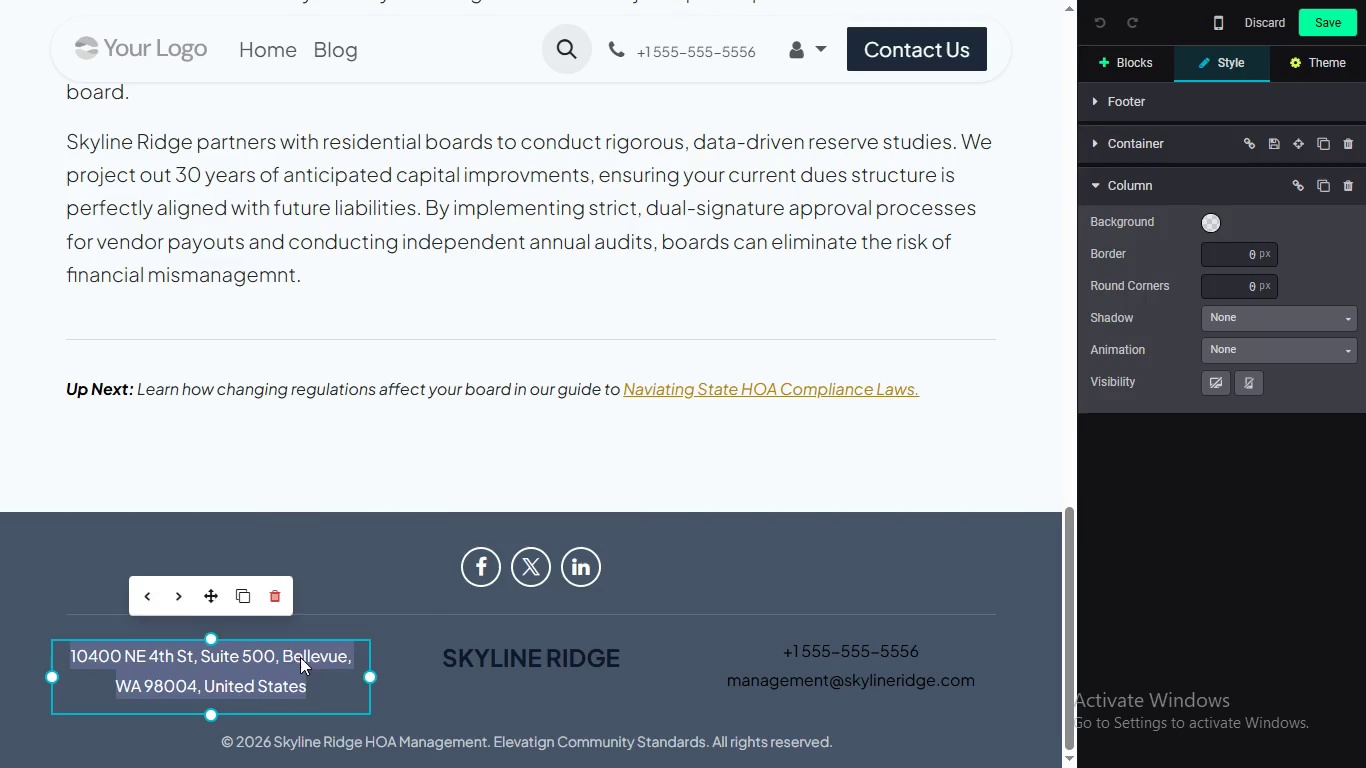 
triple_click([300, 657])
 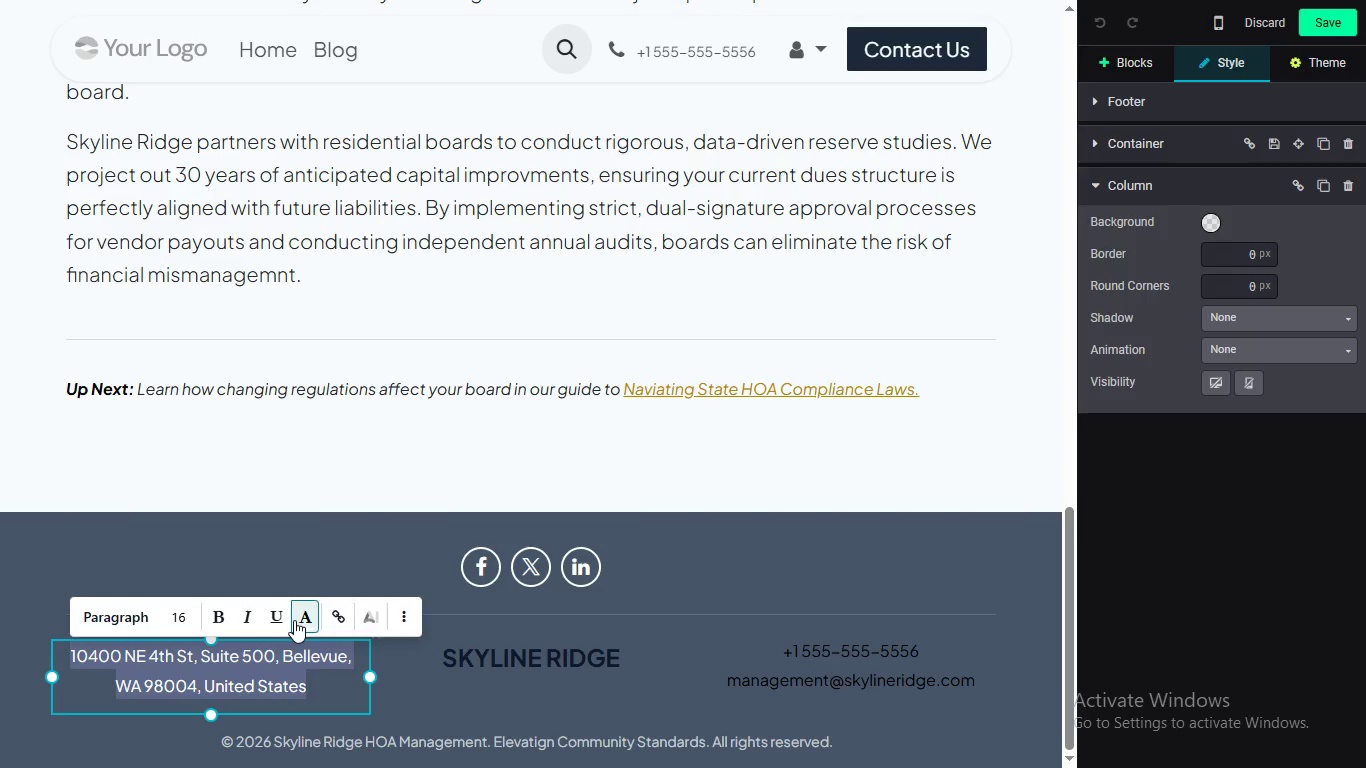 
left_click([294, 620])
 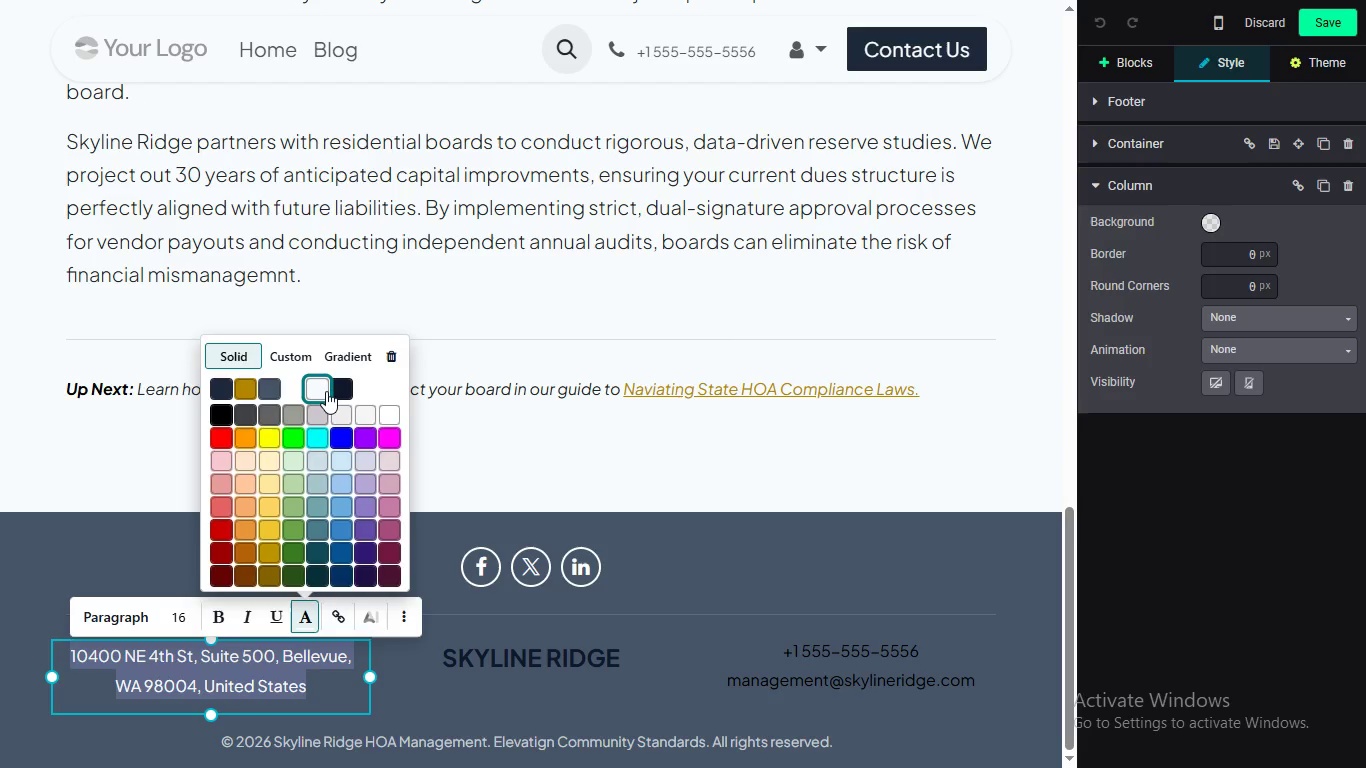 
wait(13.86)
 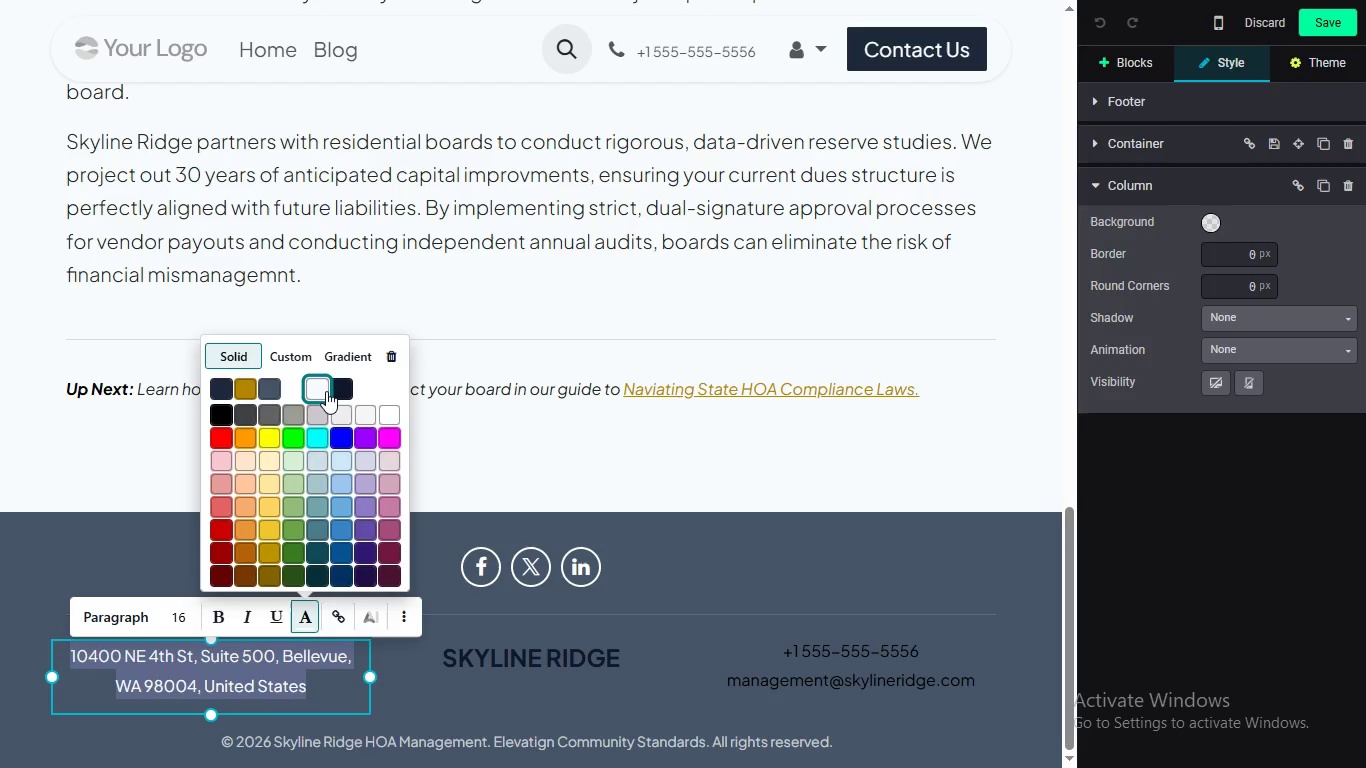 
left_click([219, 413])
 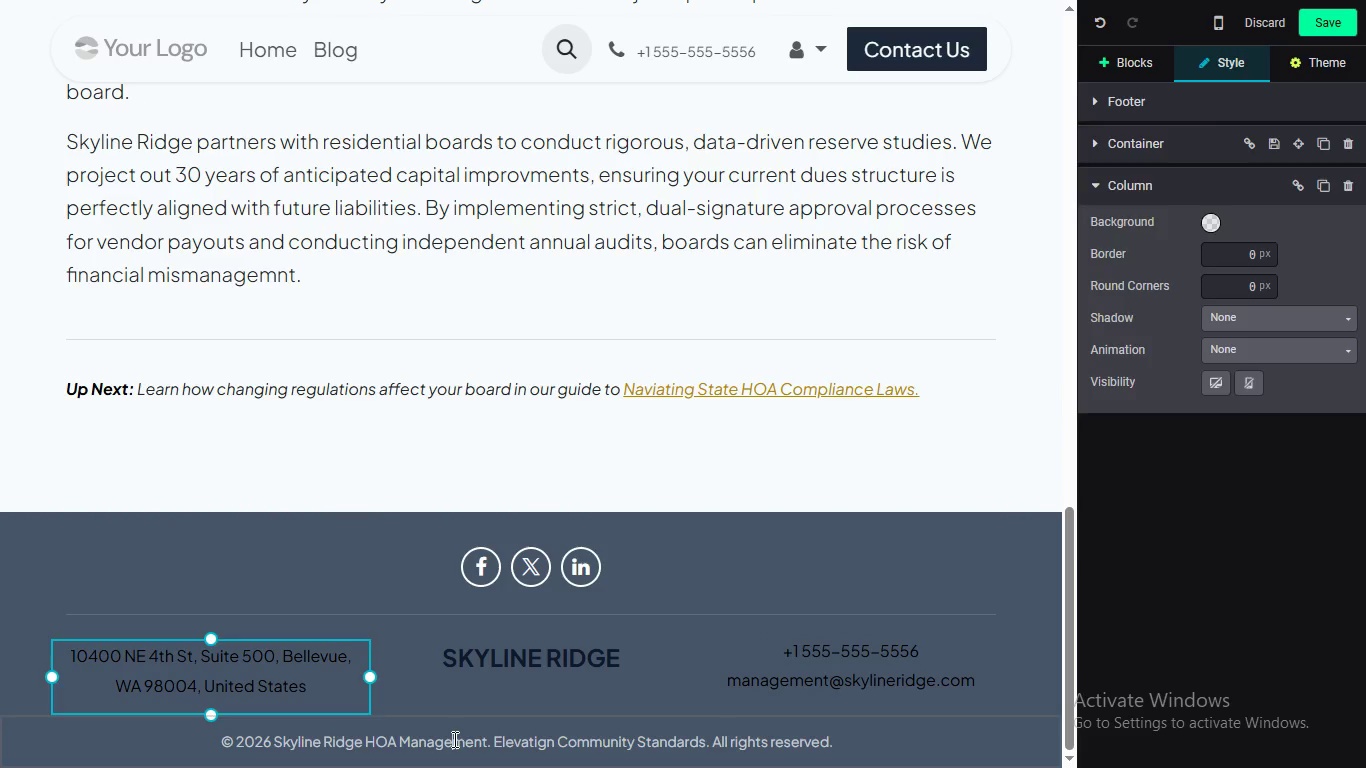 
double_click([453, 739])
 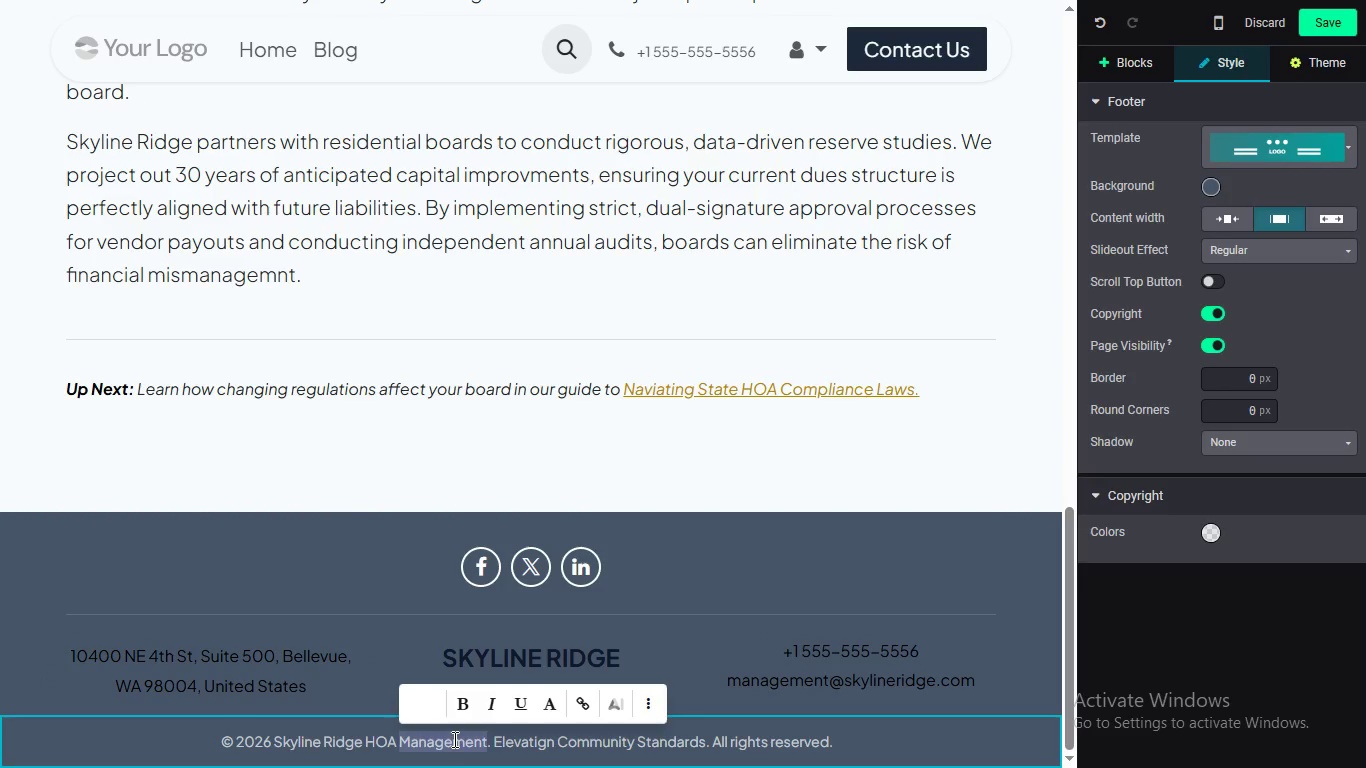 
triple_click([453, 739])
 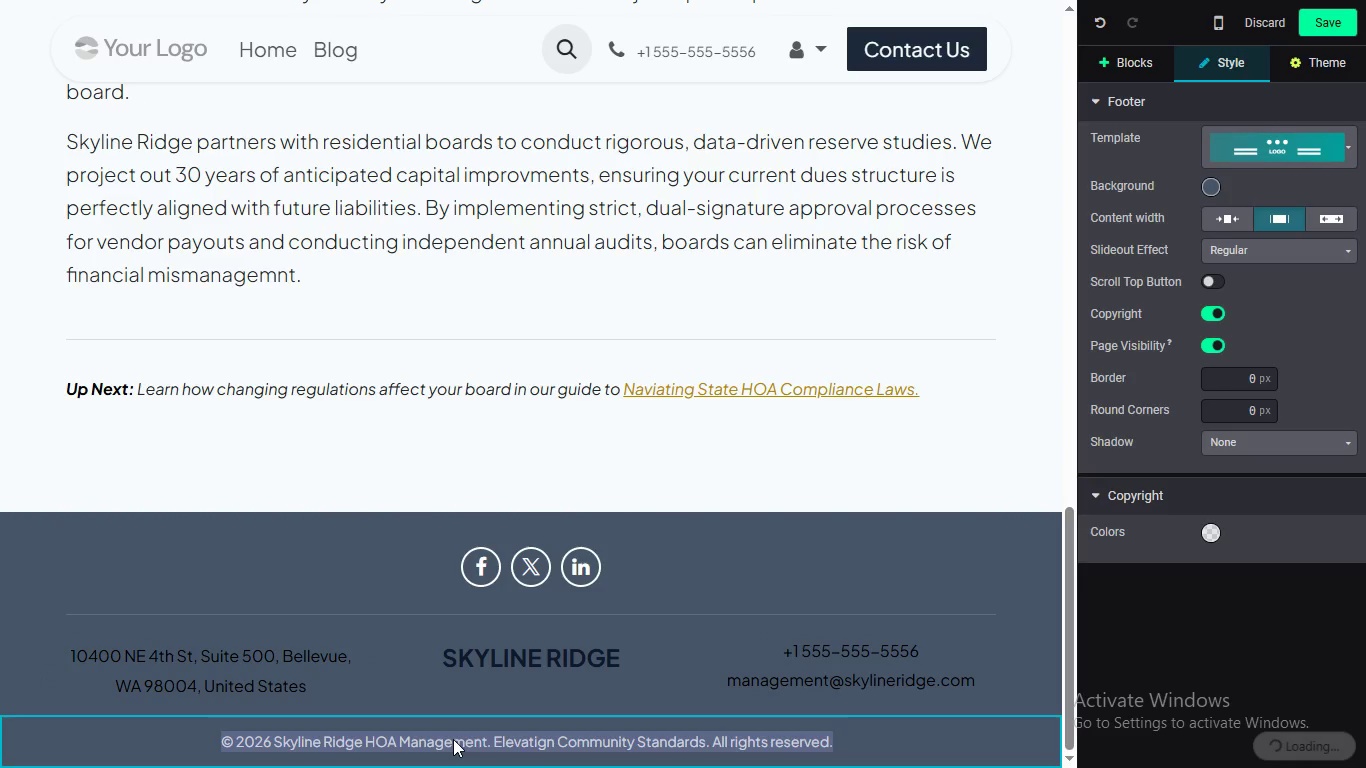 
triple_click([453, 739])
 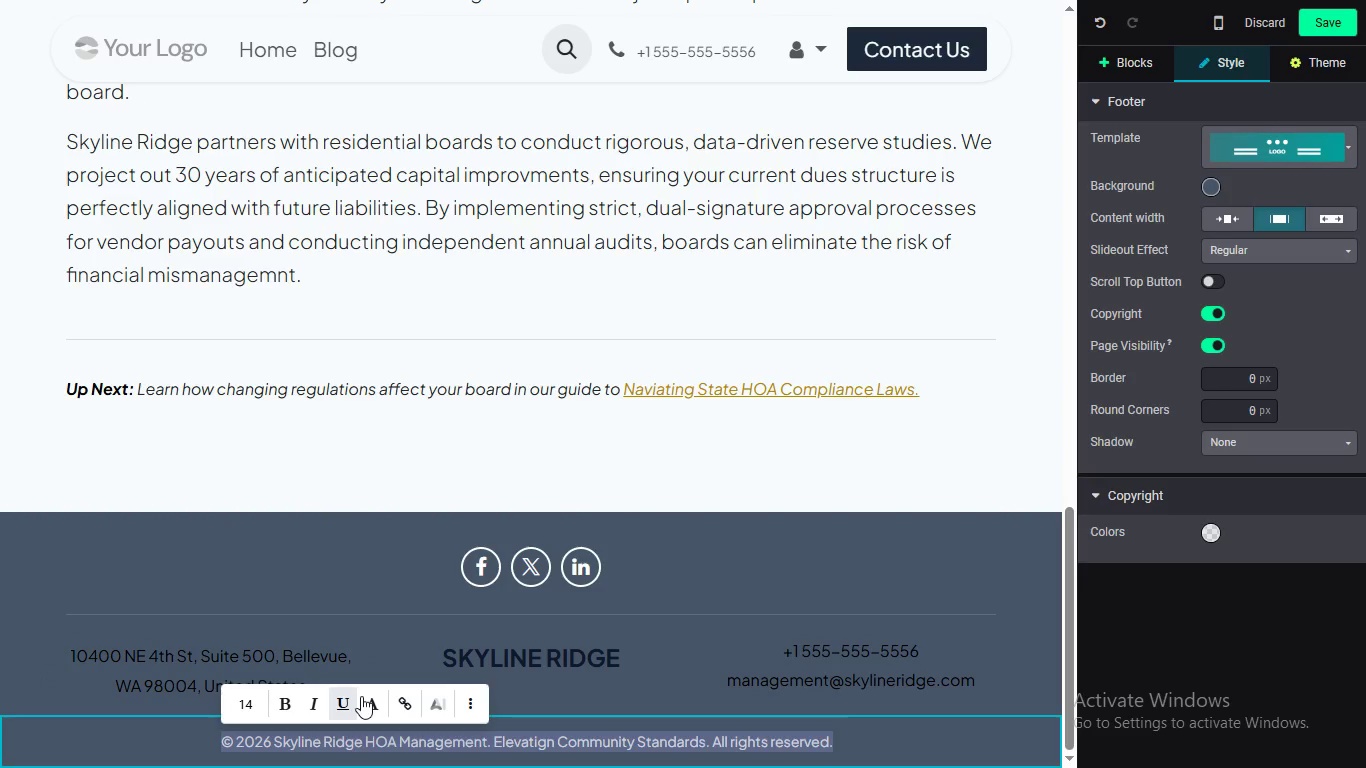 
left_click([366, 697])
 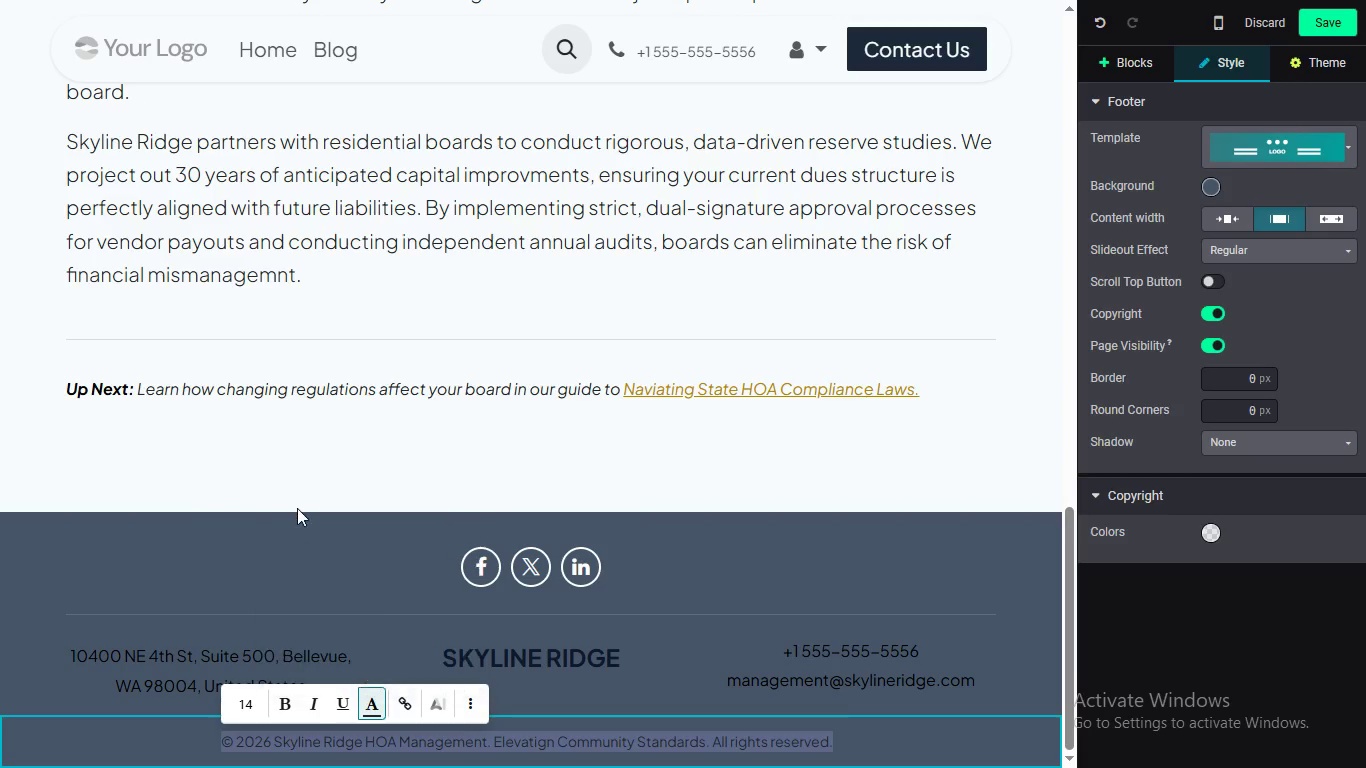 
left_click([299, 507])
 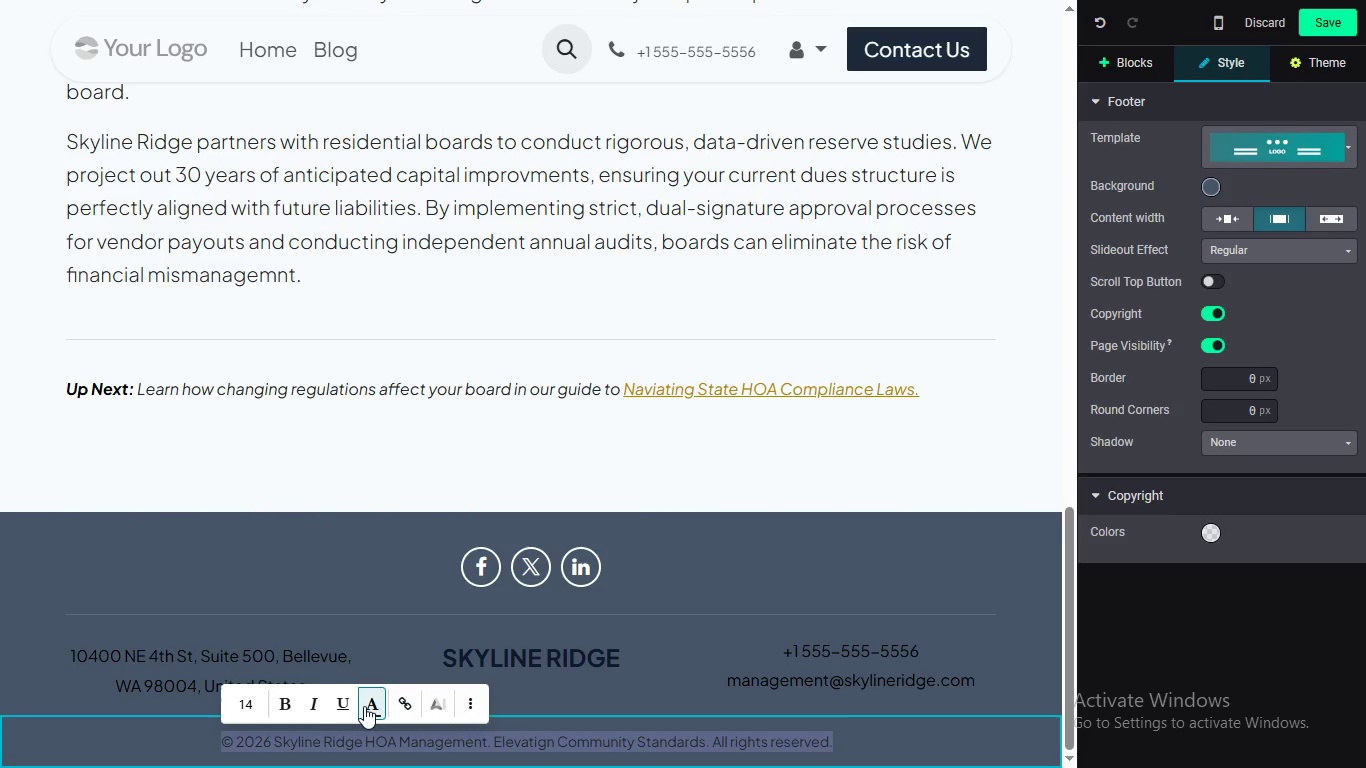 
left_click([364, 706])
 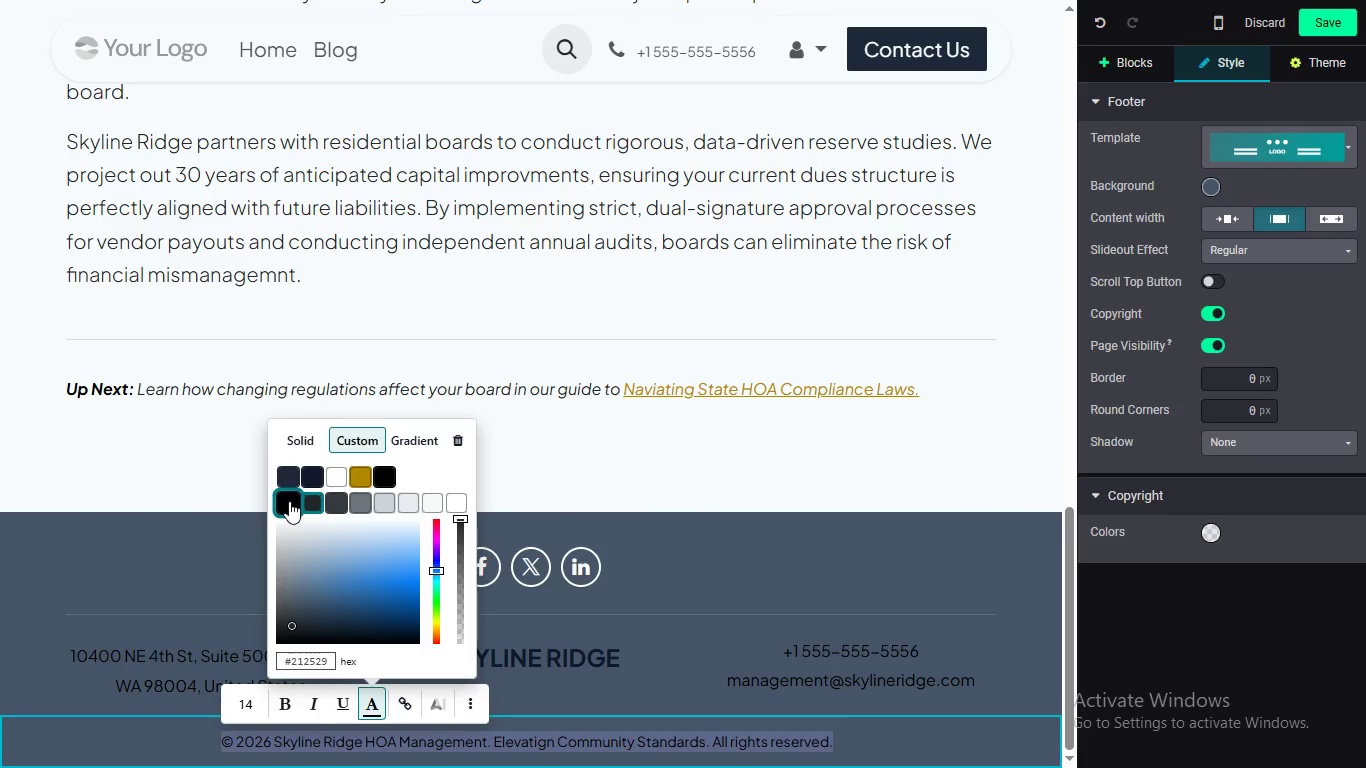 
left_click([289, 501])
 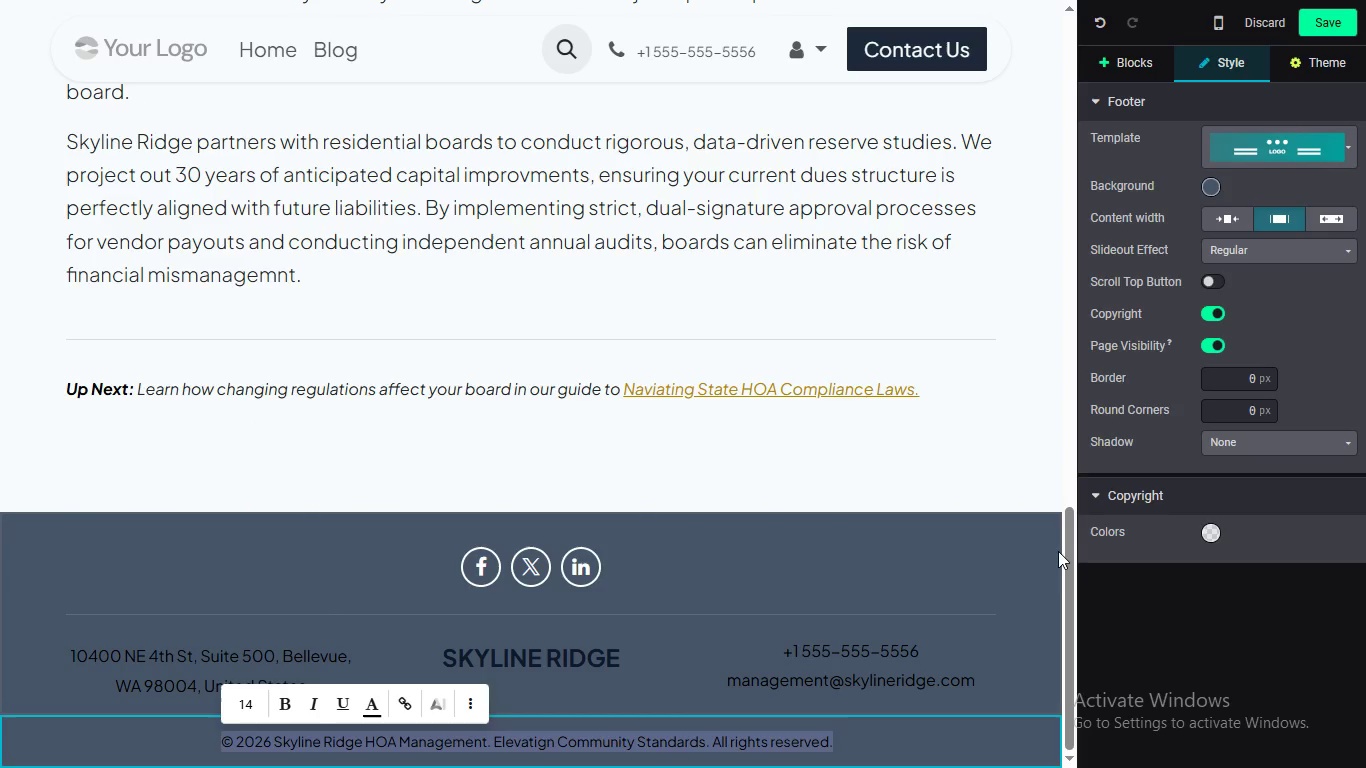 
left_click_drag(start_coordinate=[1063, 553], to_coordinate=[1070, 632])
 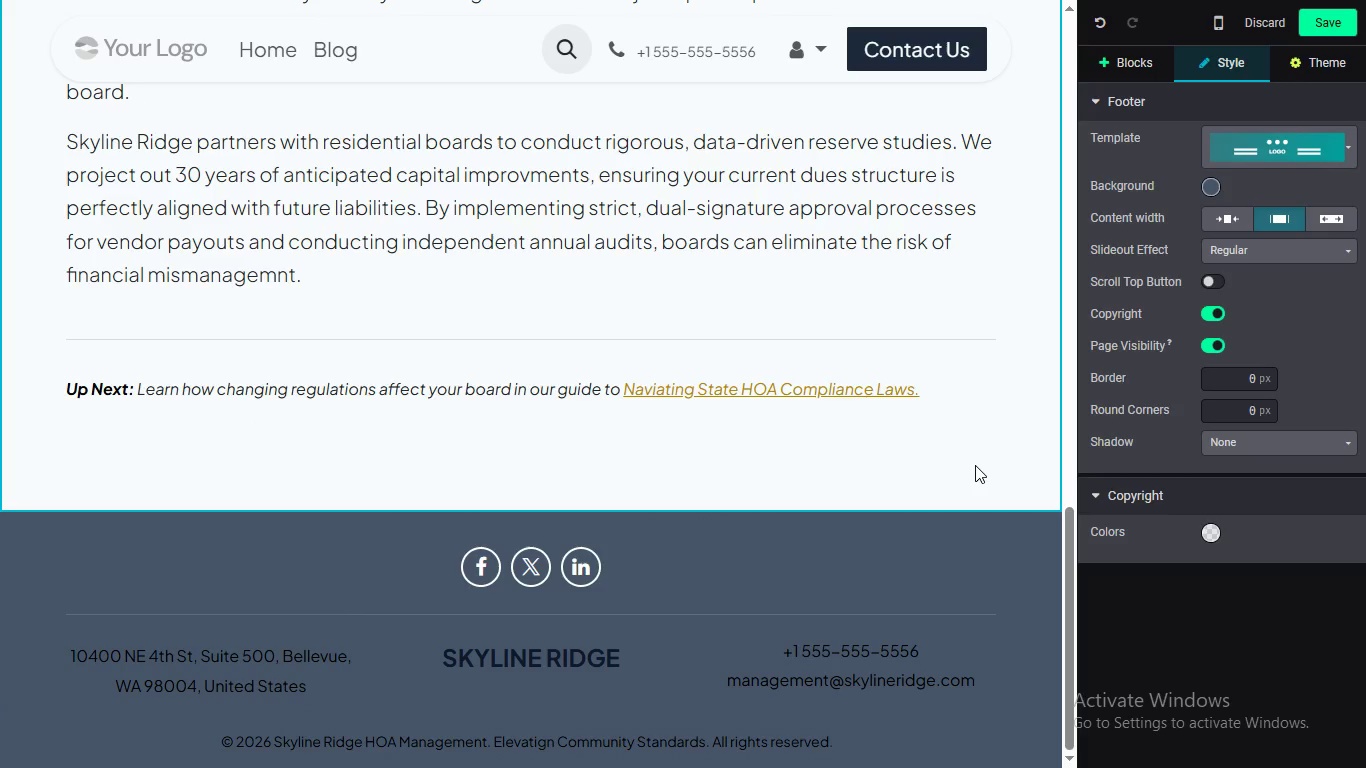 
left_click([979, 462])
 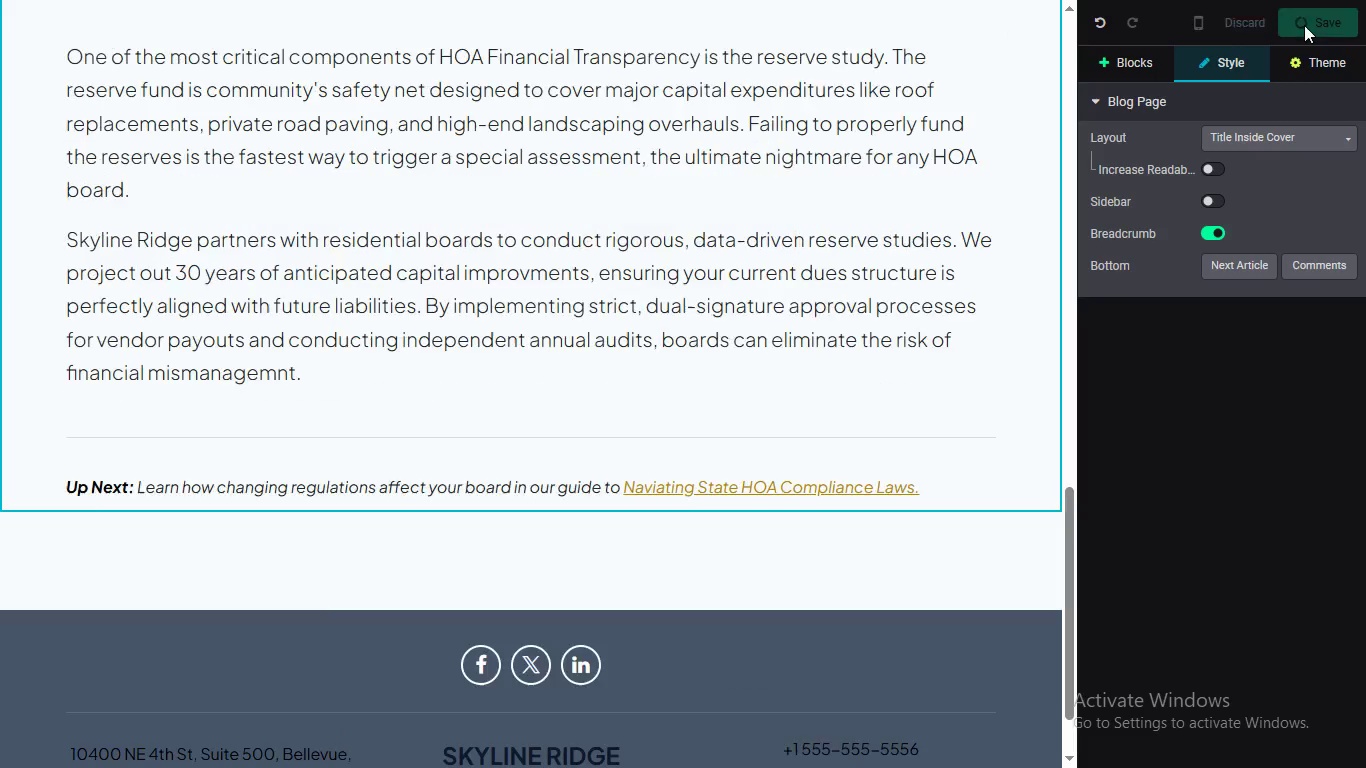 
left_click([1321, 19])
 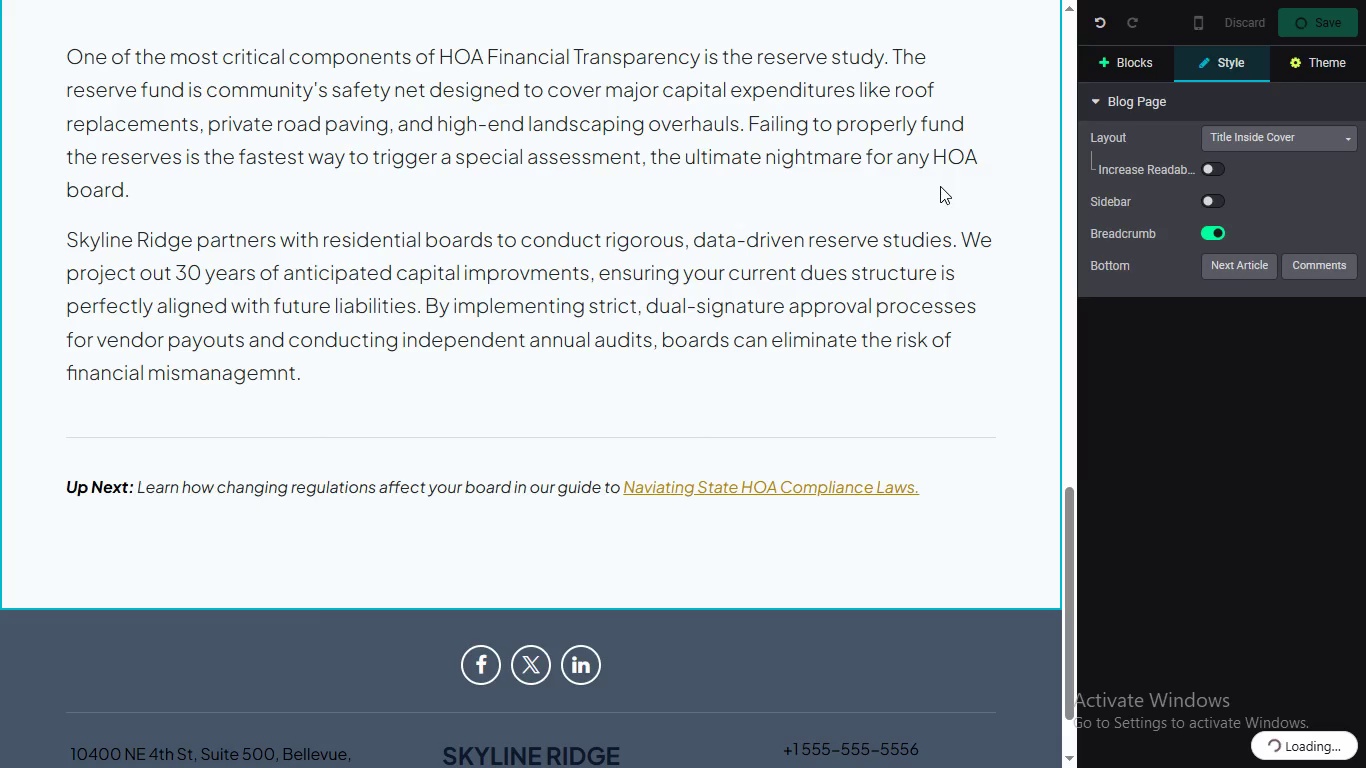 
left_click([940, 186])
 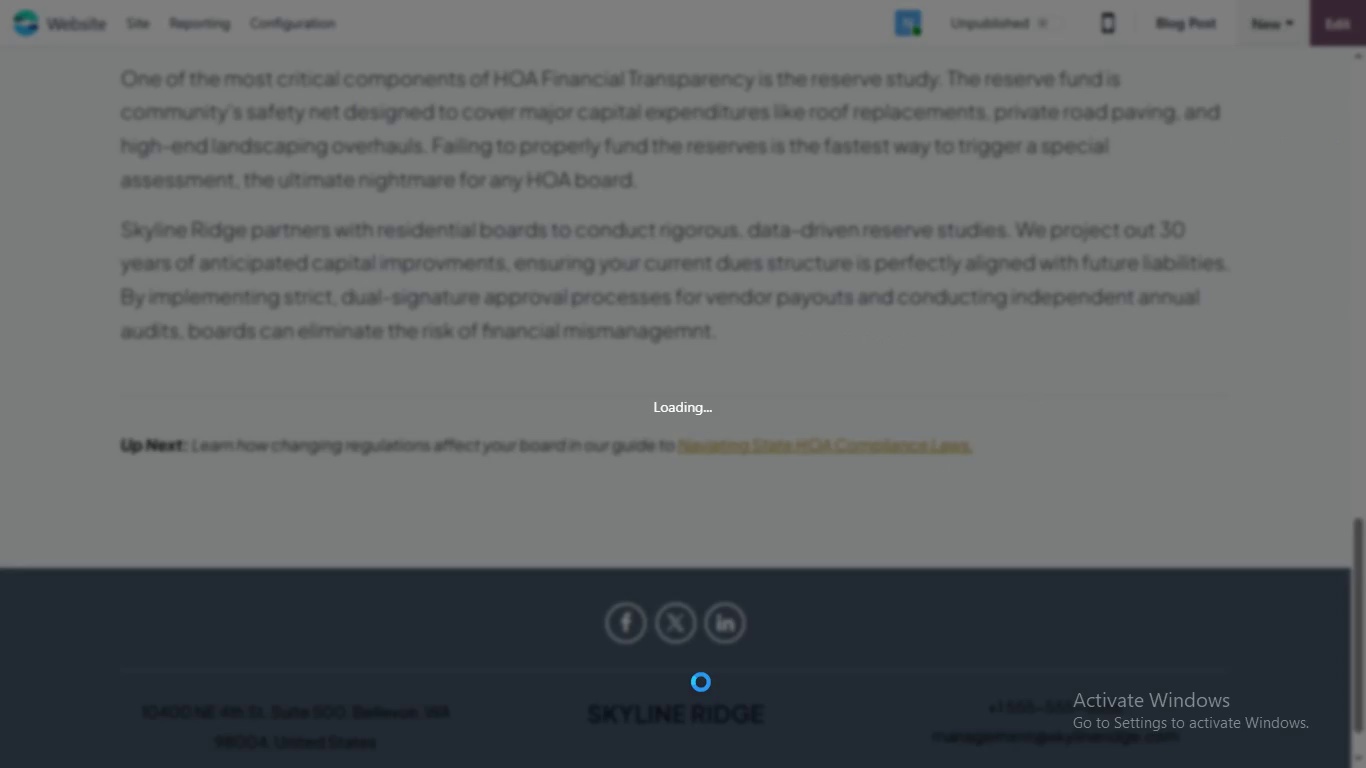 
scroll: coordinate [695, 544], scroll_direction: down, amount: 5.0
 